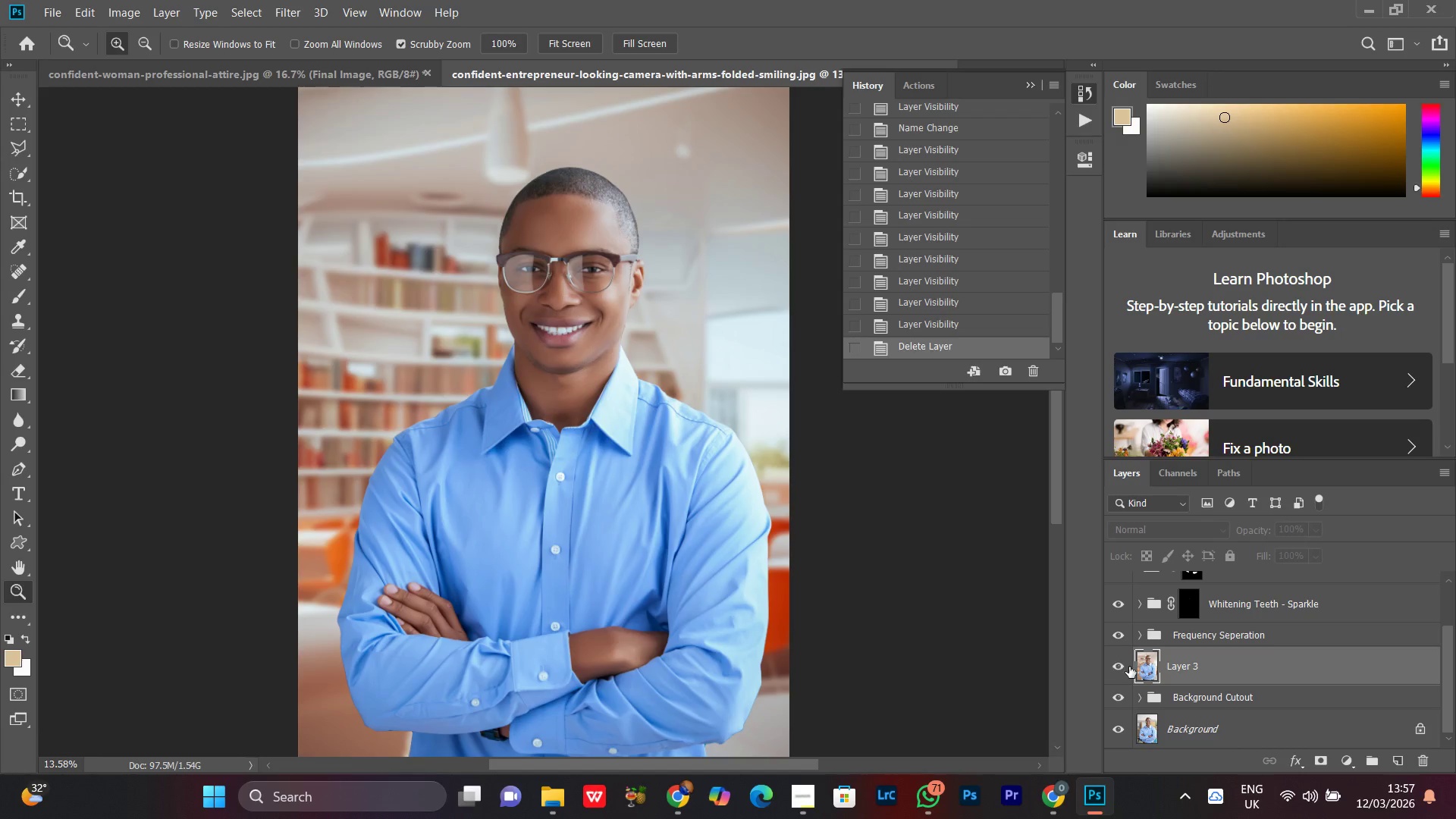 
double_click([1123, 667])
 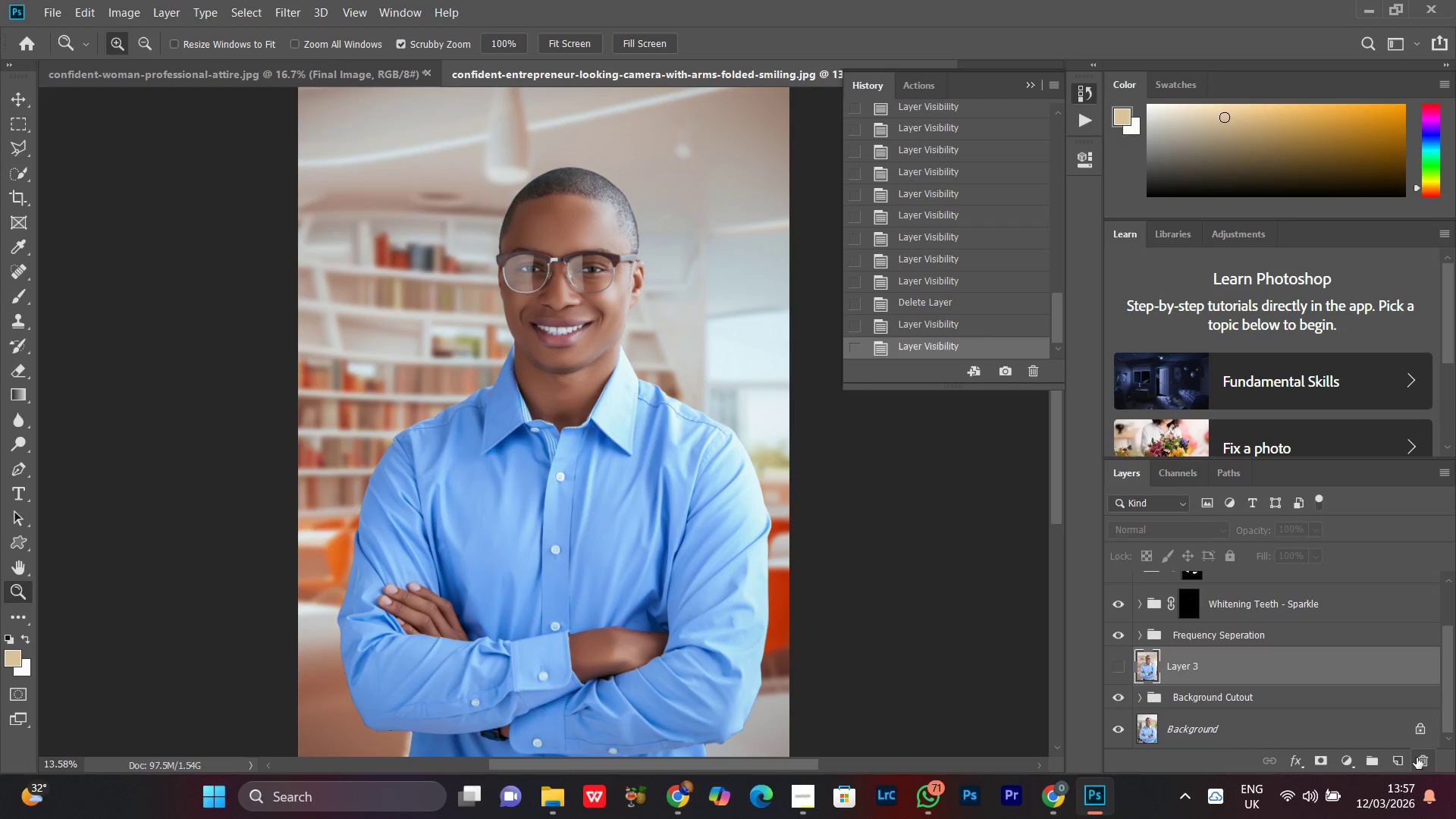 
left_click([1428, 760])
 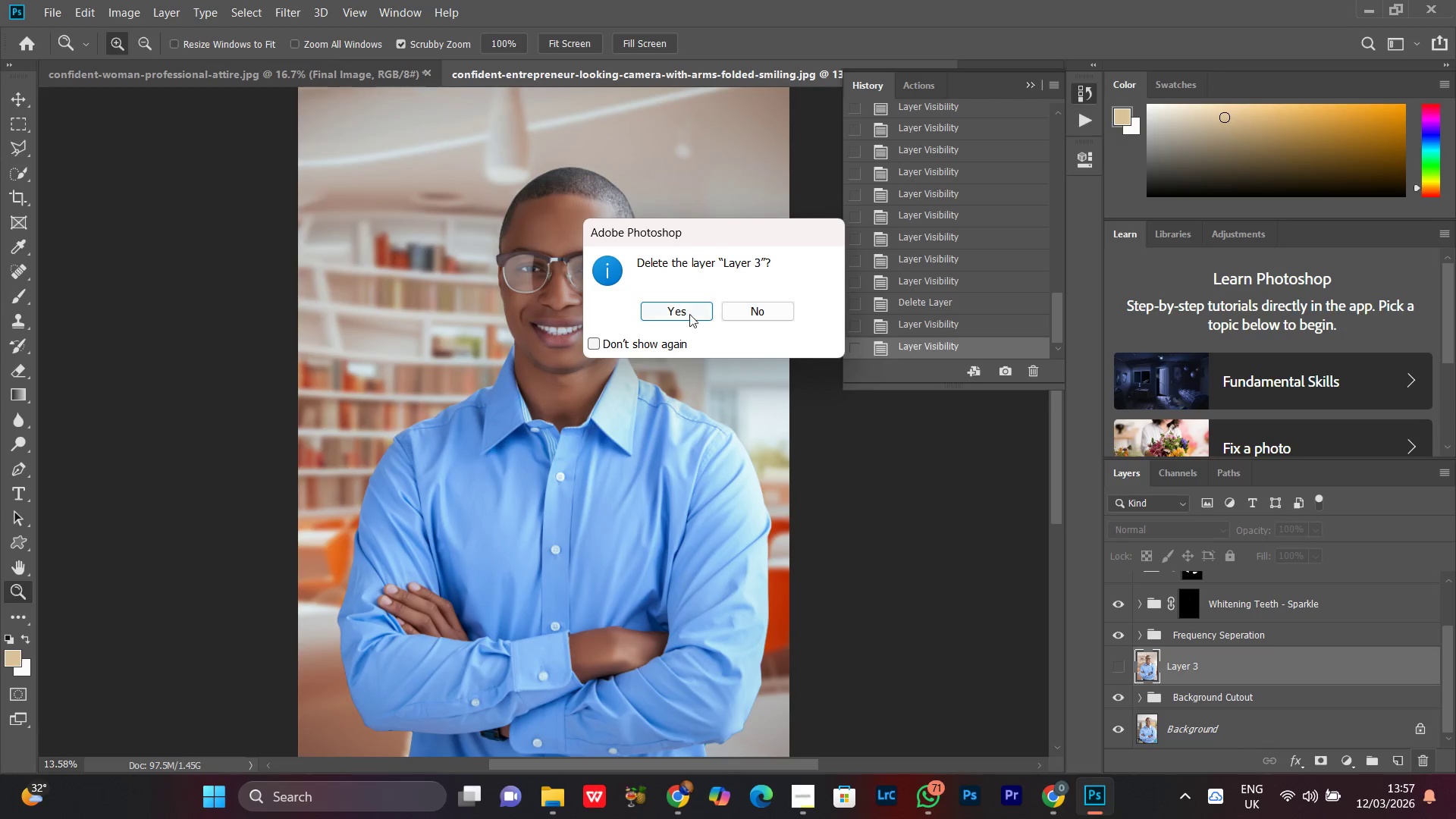 
left_click([686, 311])
 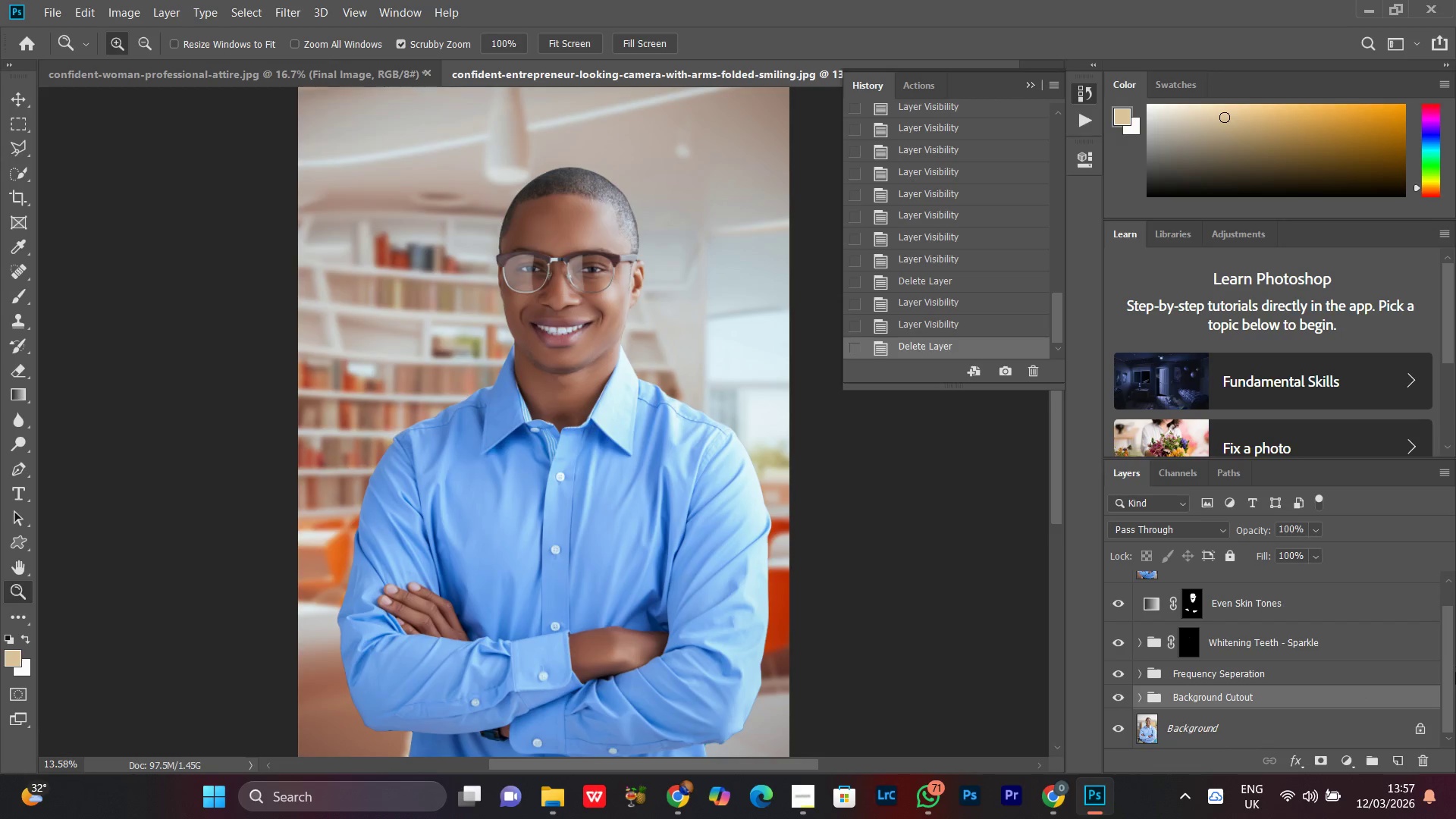 
left_click_drag(start_coordinate=[1447, 680], to_coordinate=[1453, 567])
 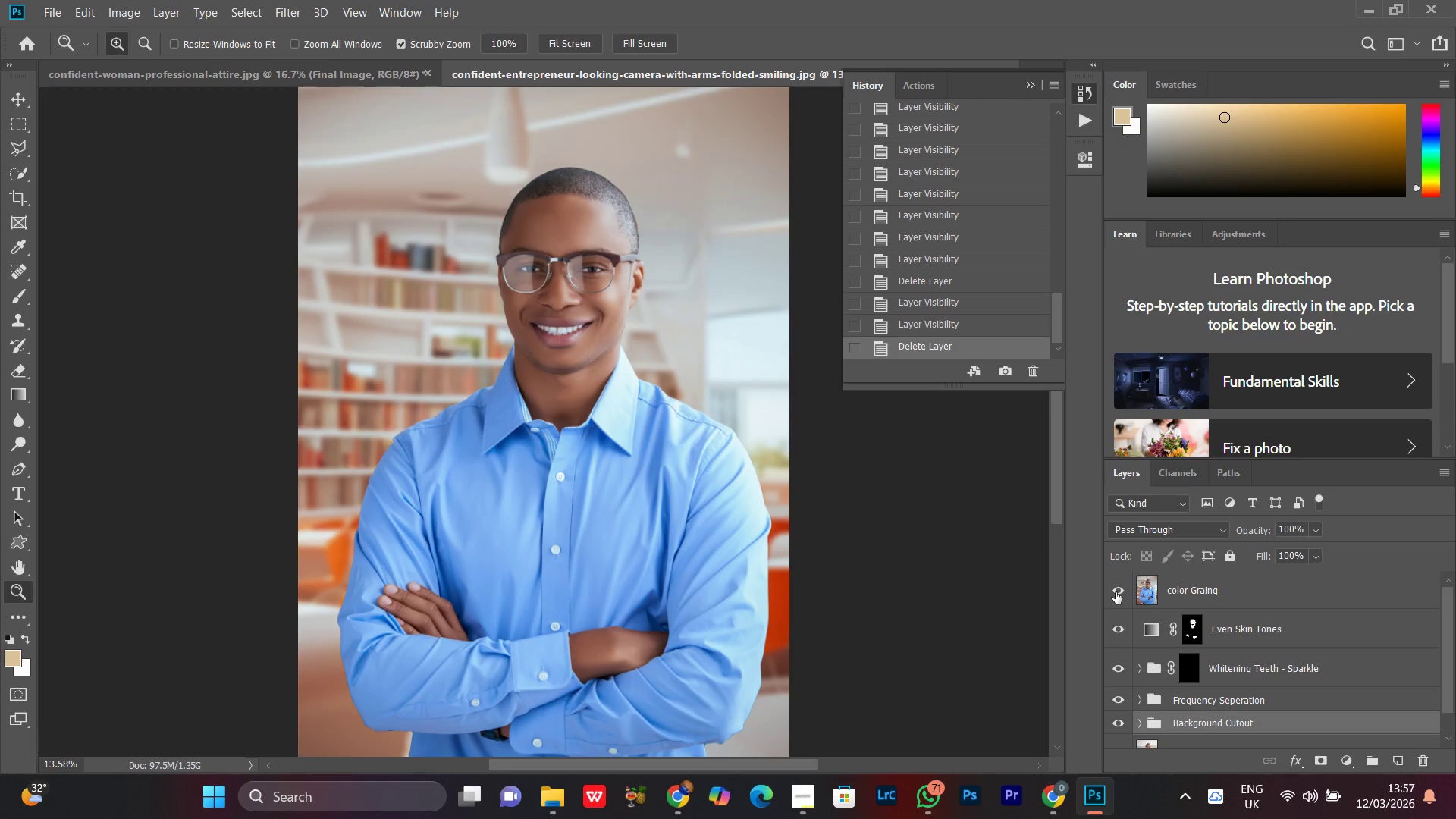 
left_click([1116, 592])
 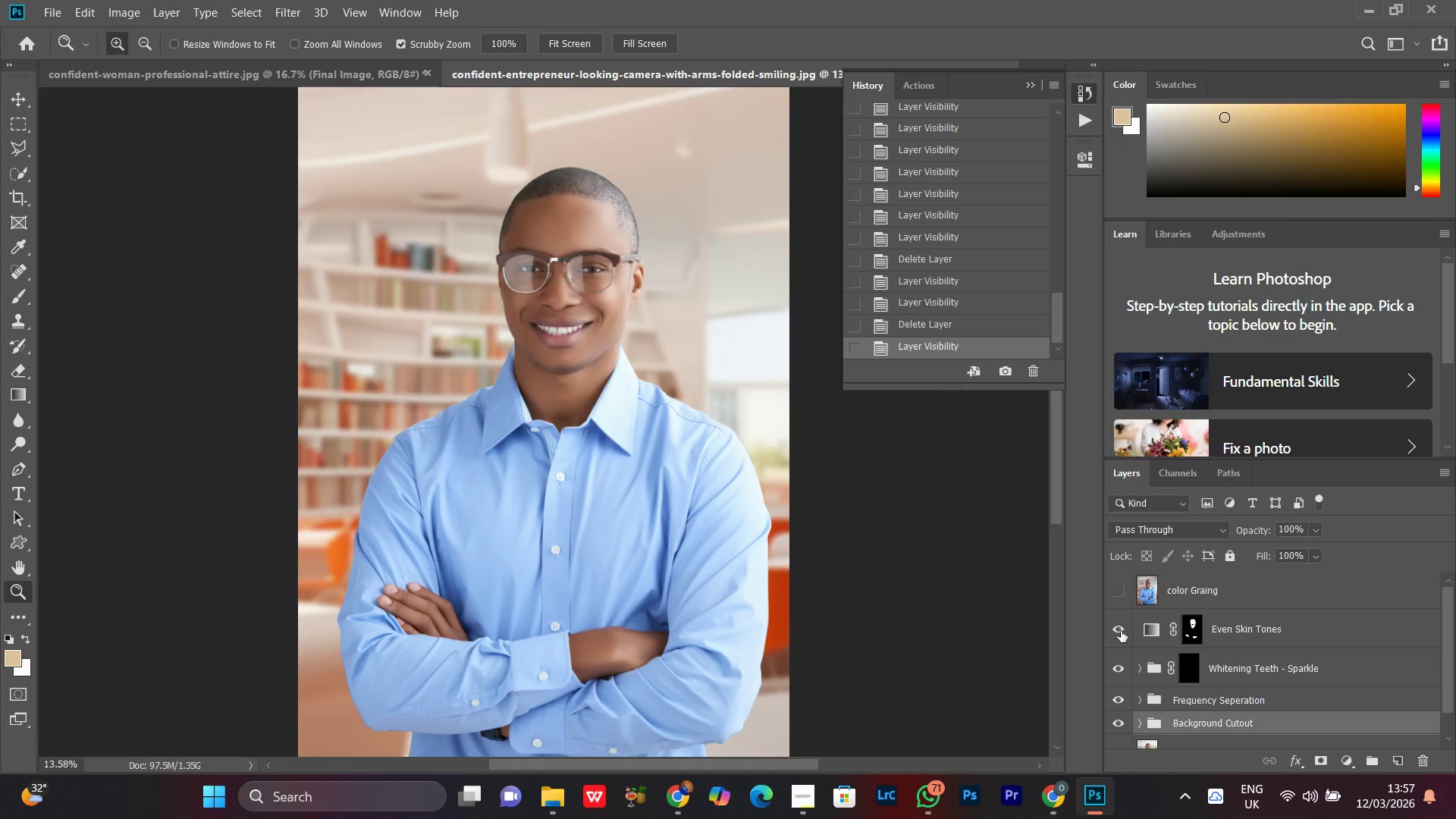 
left_click([1121, 631])
 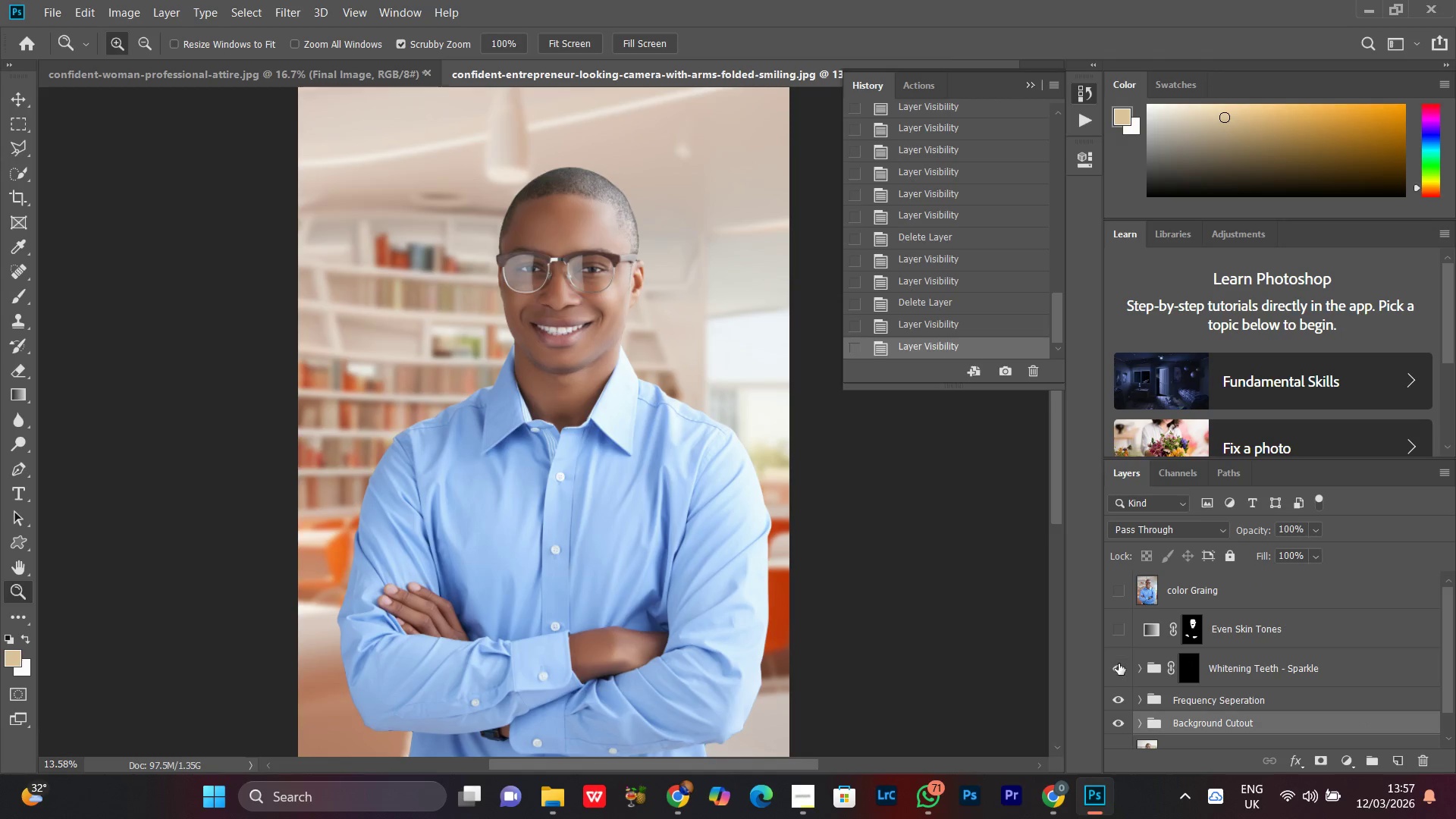 
left_click([1119, 664])
 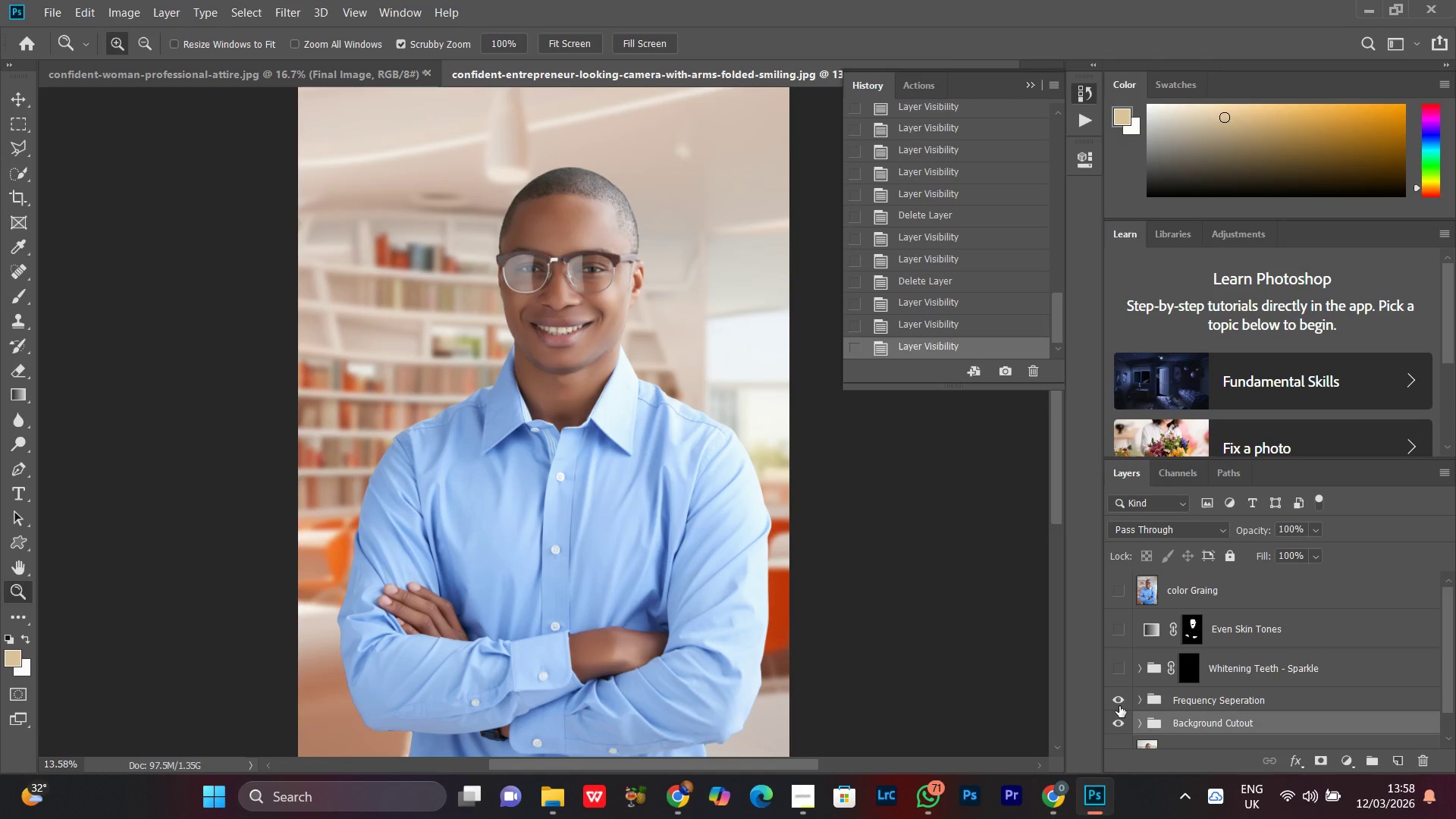 
left_click([1119, 706])
 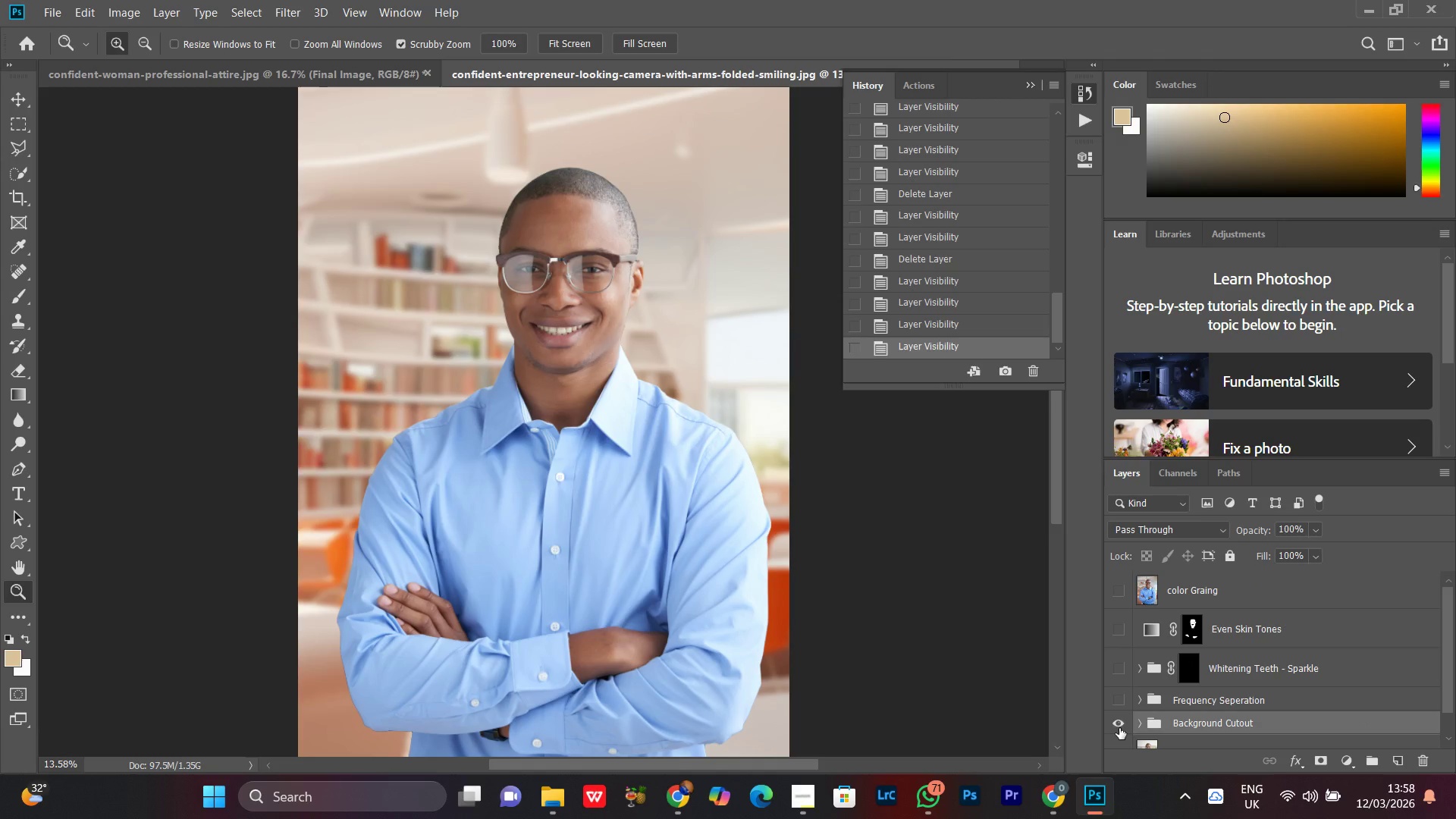 
left_click([1119, 728])
 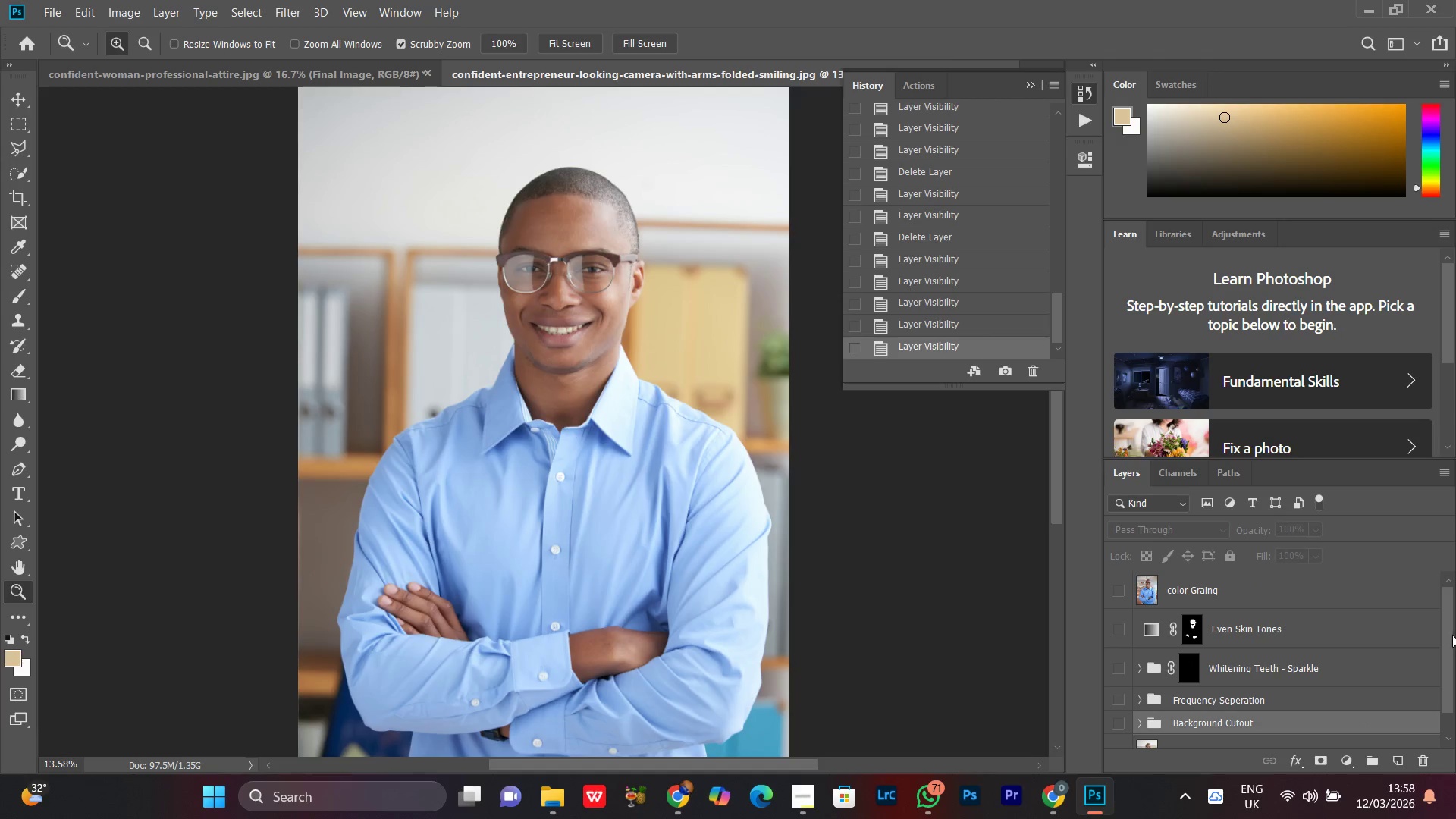 
left_click_drag(start_coordinate=[1446, 627], to_coordinate=[1448, 703])
 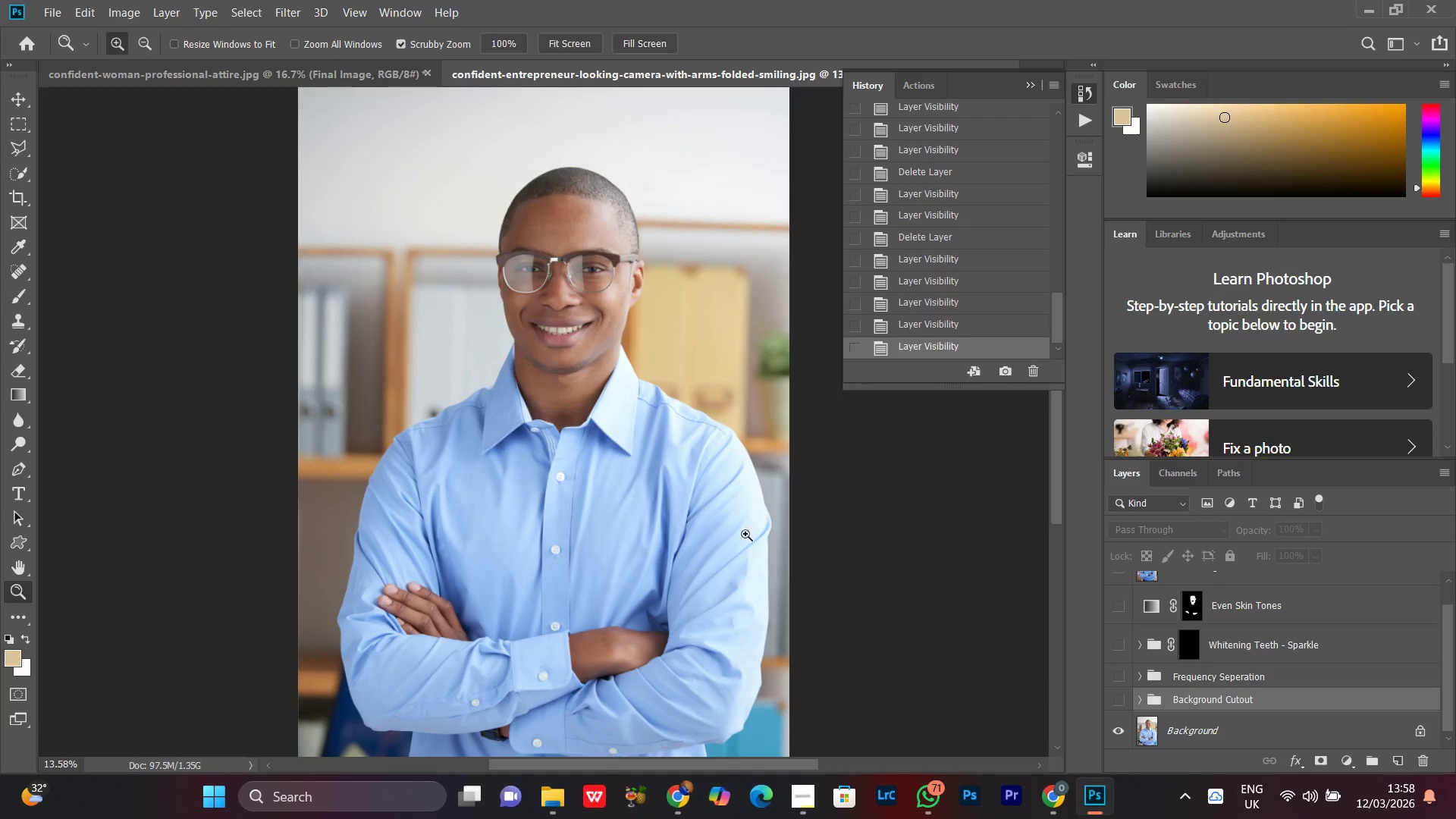 
left_click_drag(start_coordinate=[677, 453], to_coordinate=[656, 509])
 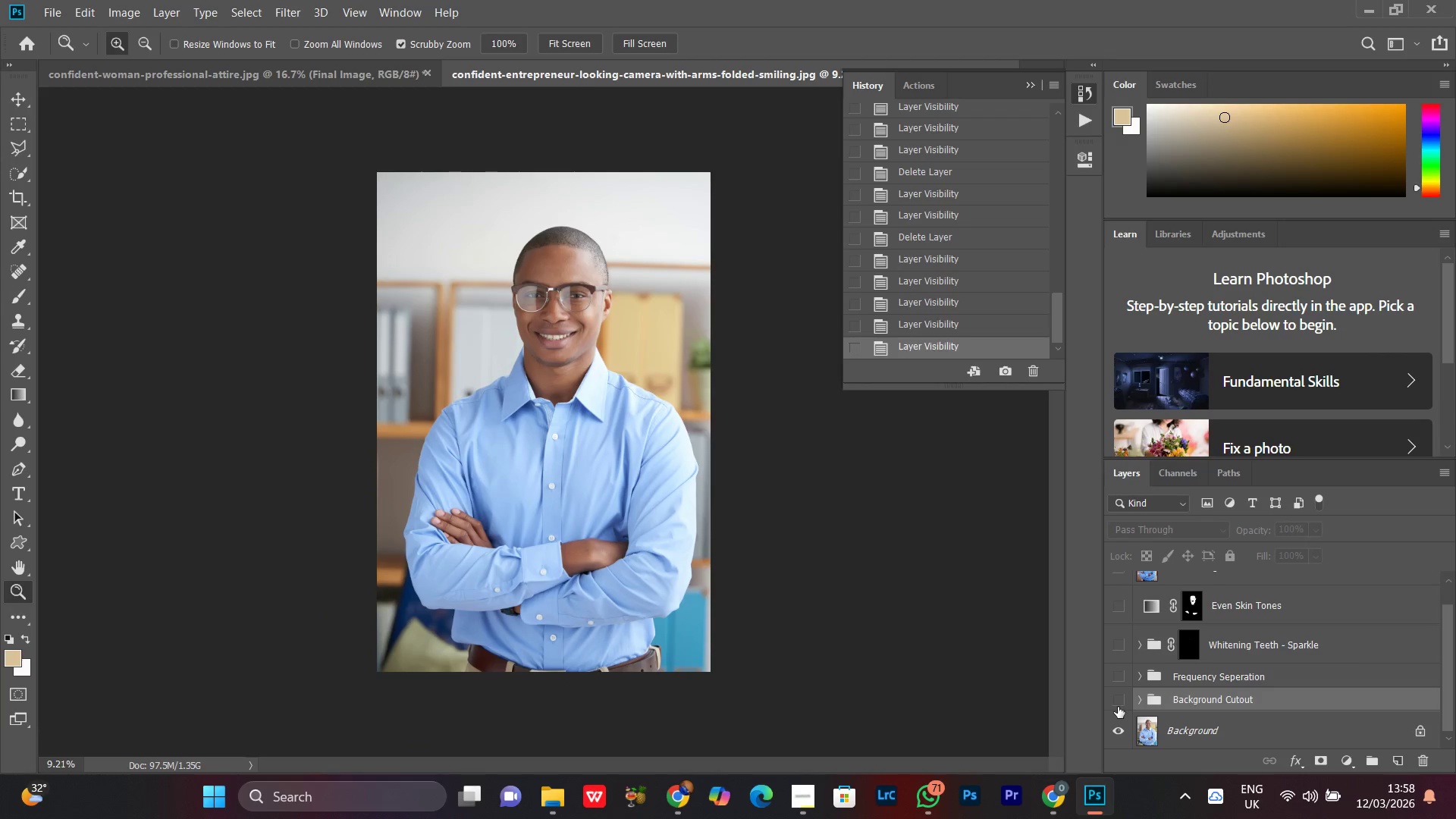 
left_click([1117, 707])
 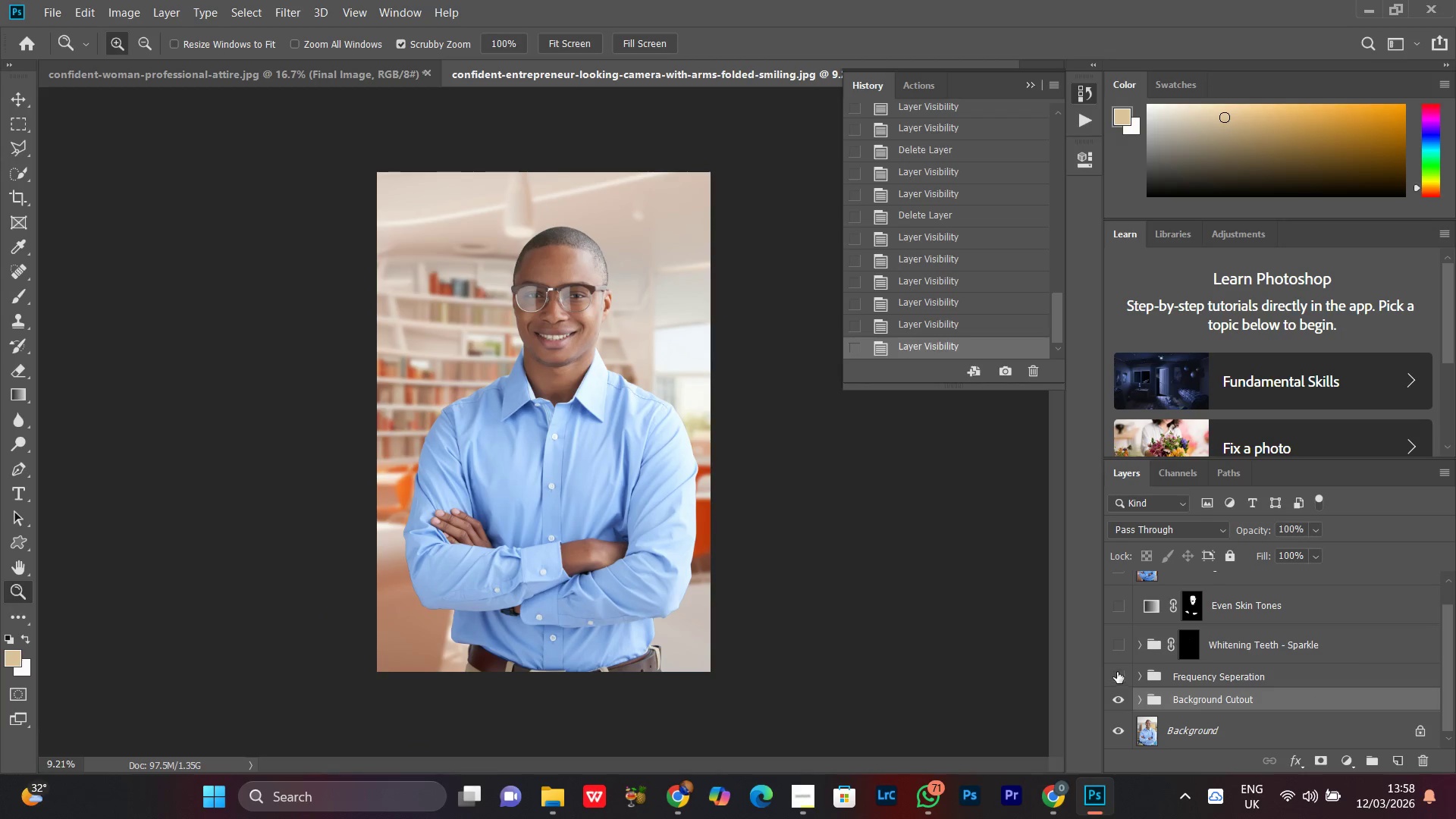 
left_click([1117, 670])
 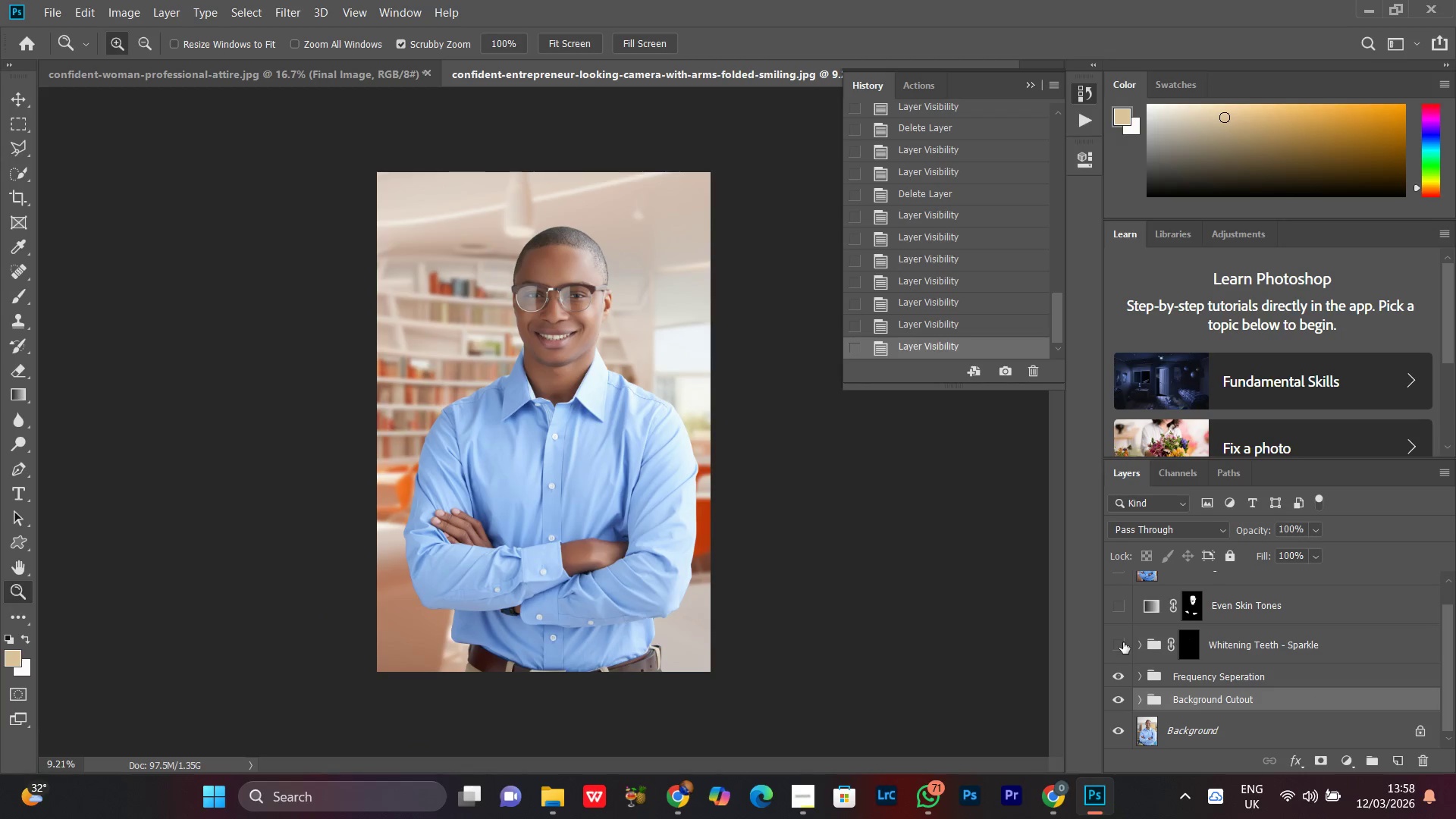 
left_click([1123, 642])
 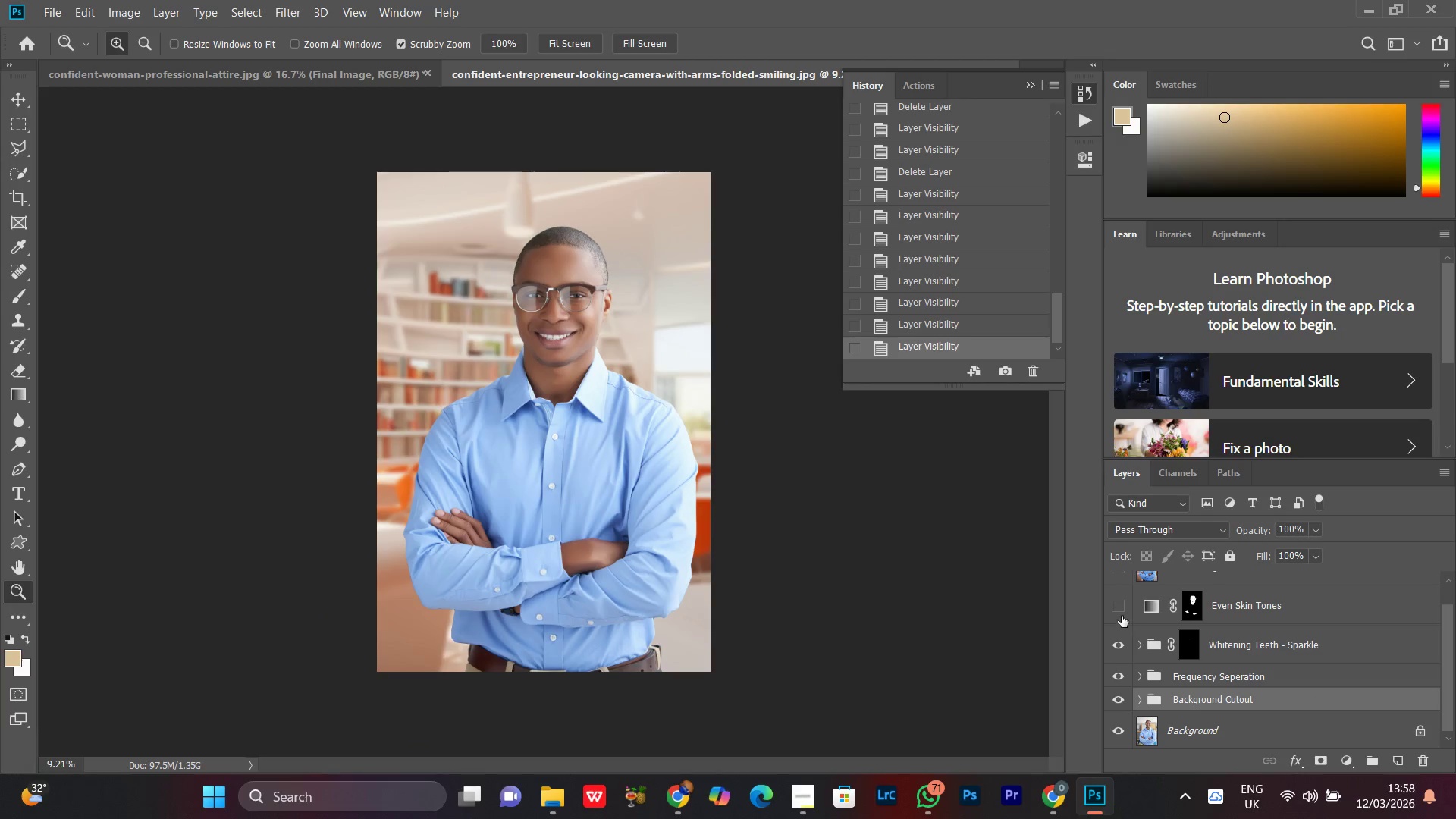 
left_click([1119, 609])
 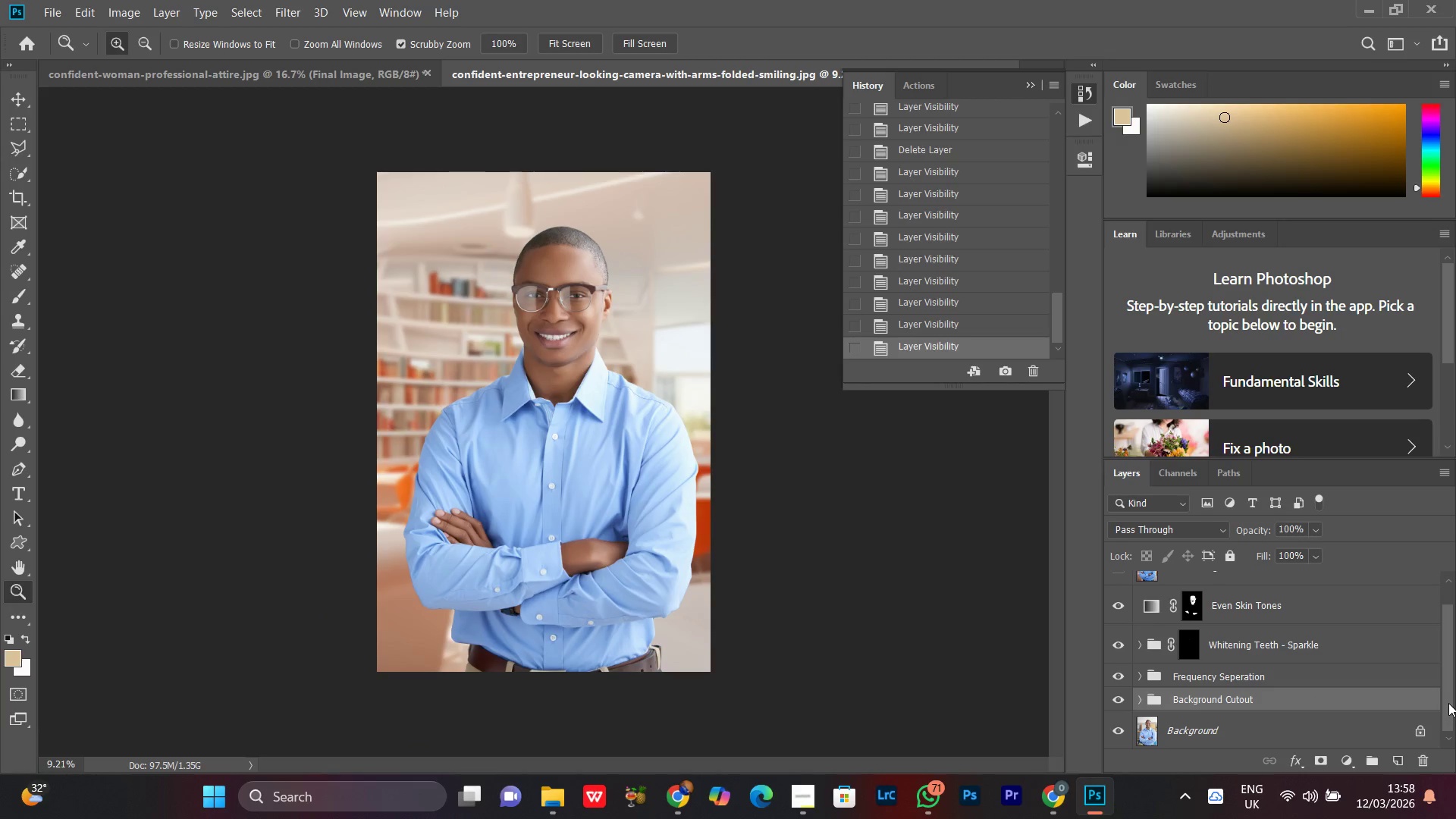 
left_click_drag(start_coordinate=[1448, 698], to_coordinate=[1447, 648])
 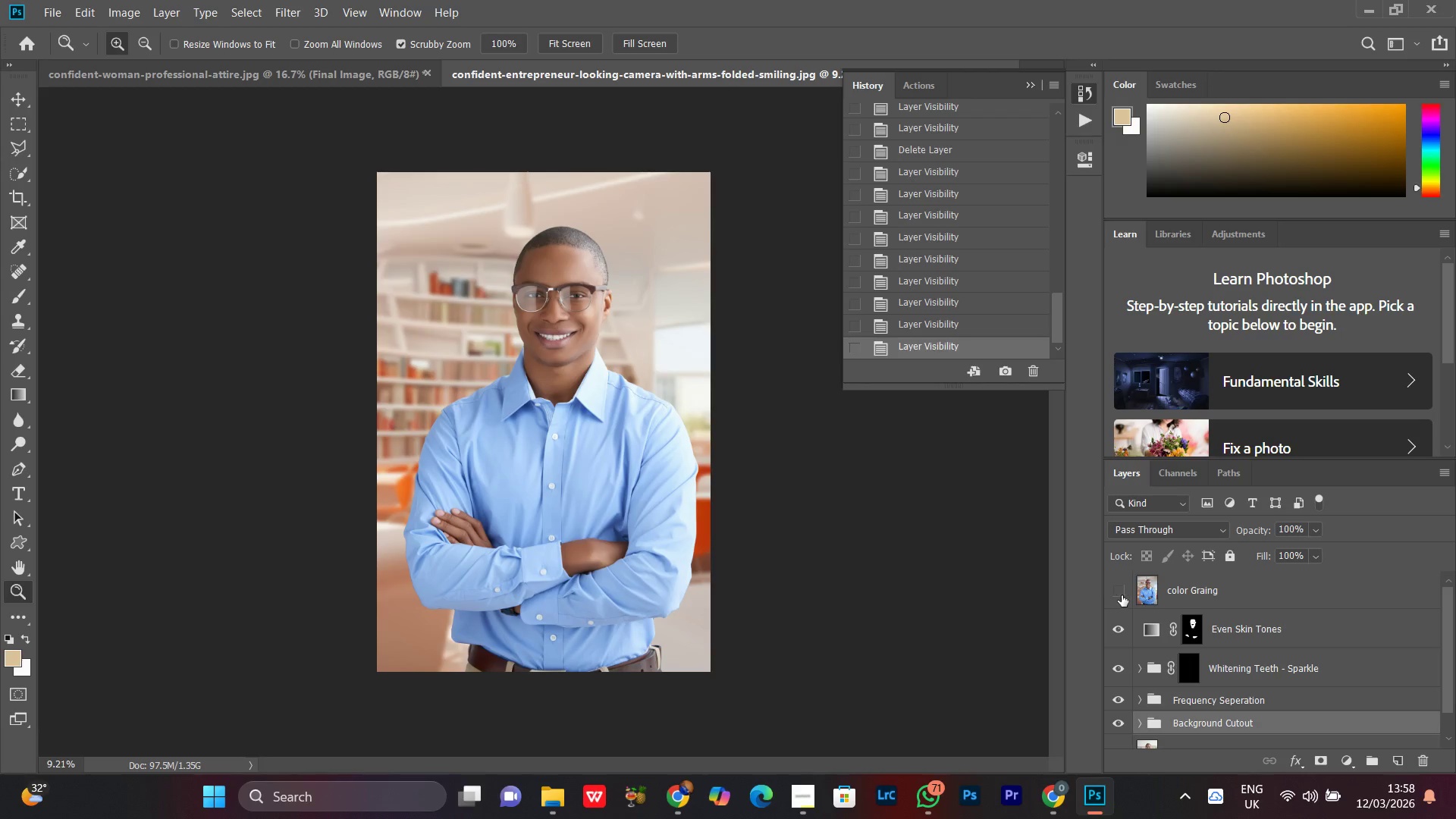 
left_click([1122, 595])
 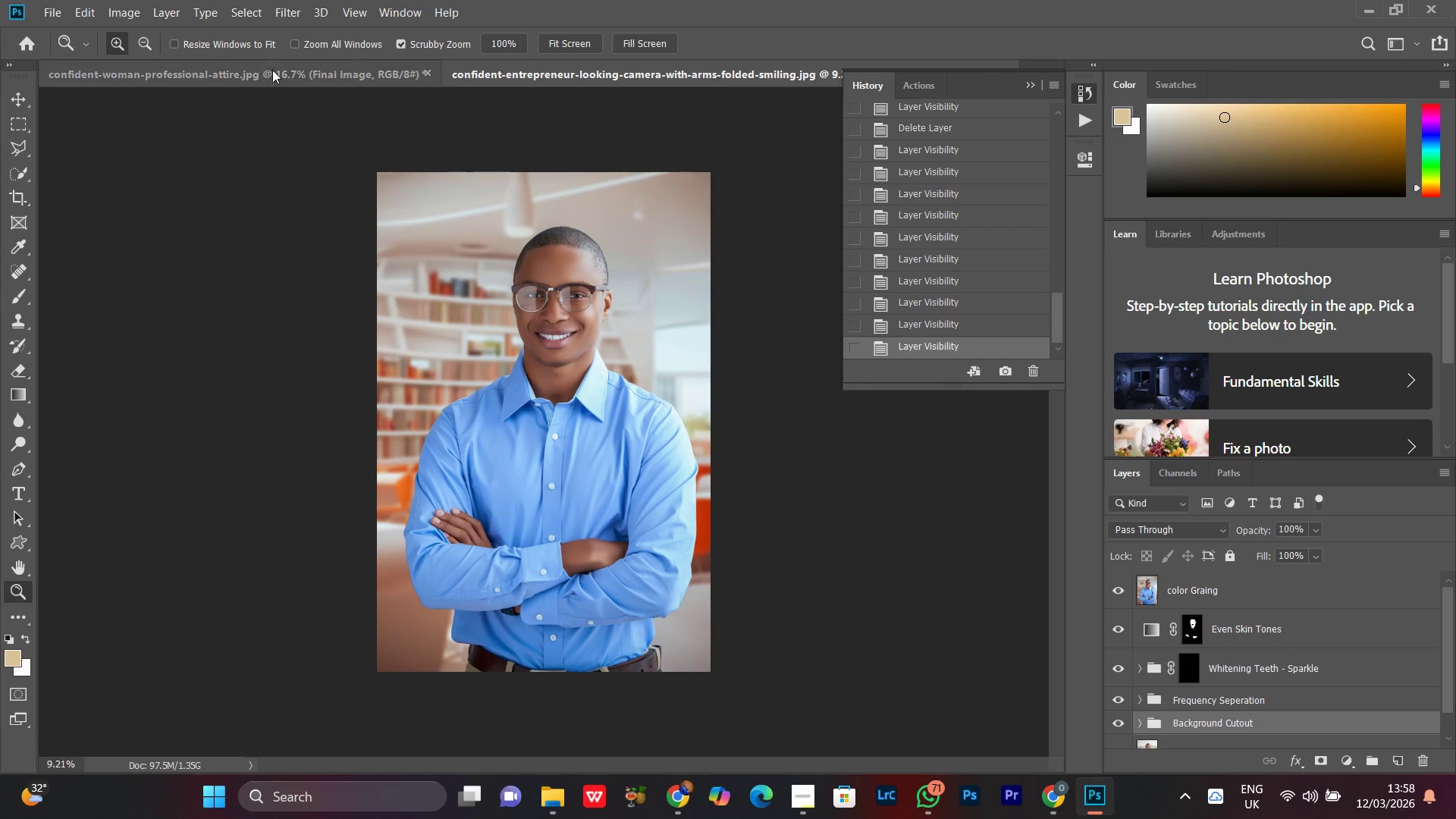 
left_click([218, 72])
 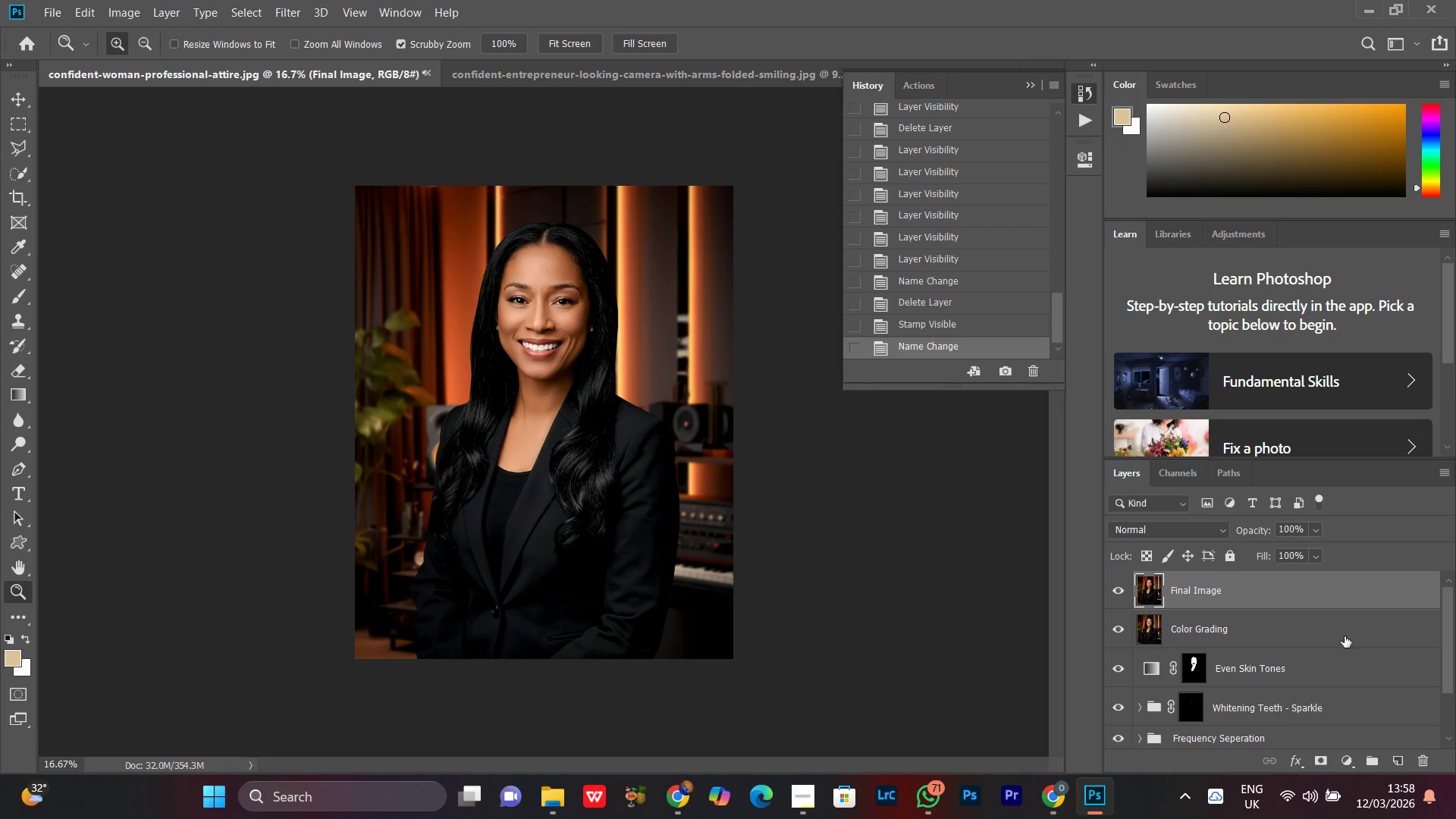 
left_click_drag(start_coordinate=[1448, 639], to_coordinate=[1454, 595])
 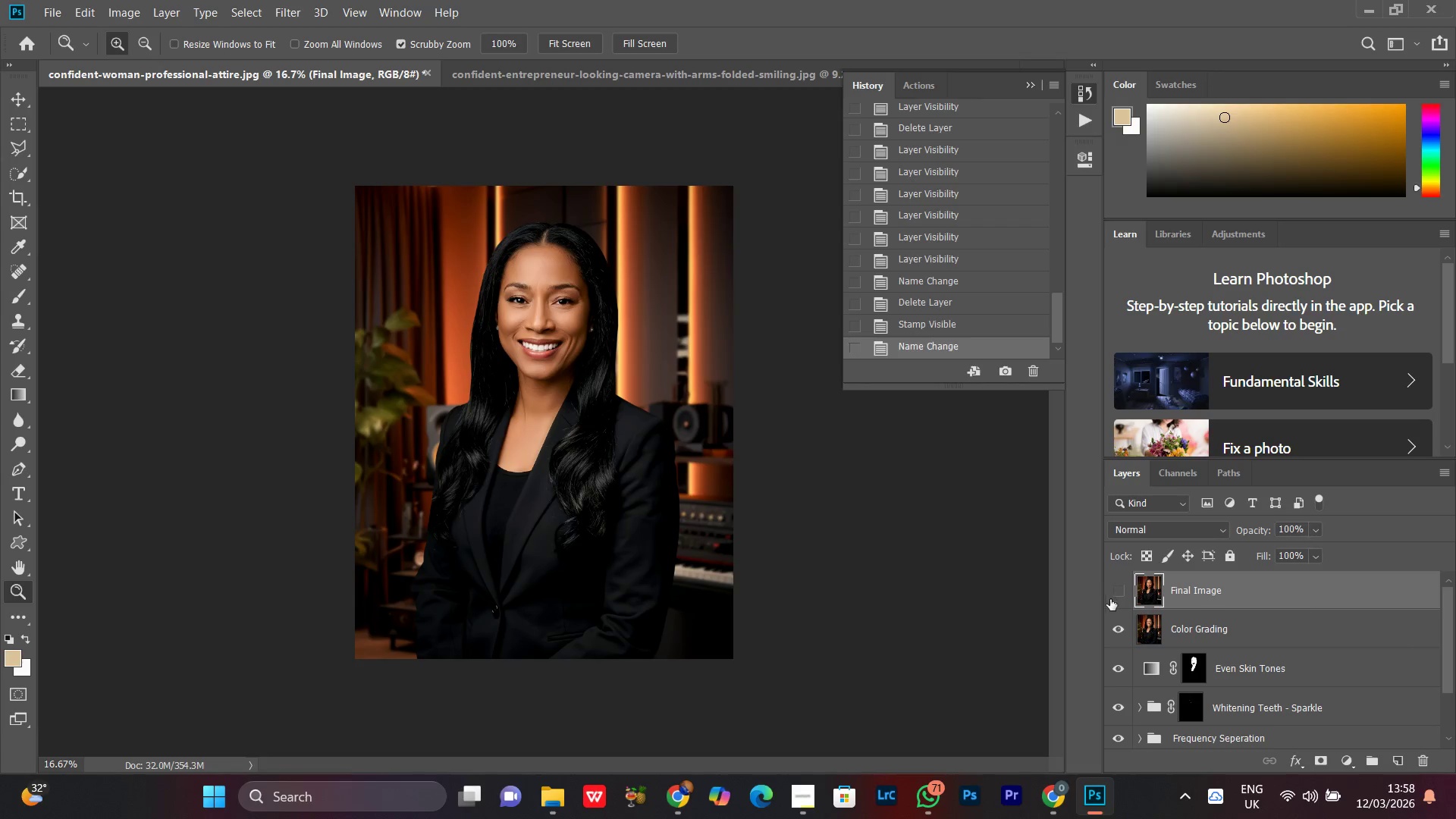 
double_click([1119, 628])
 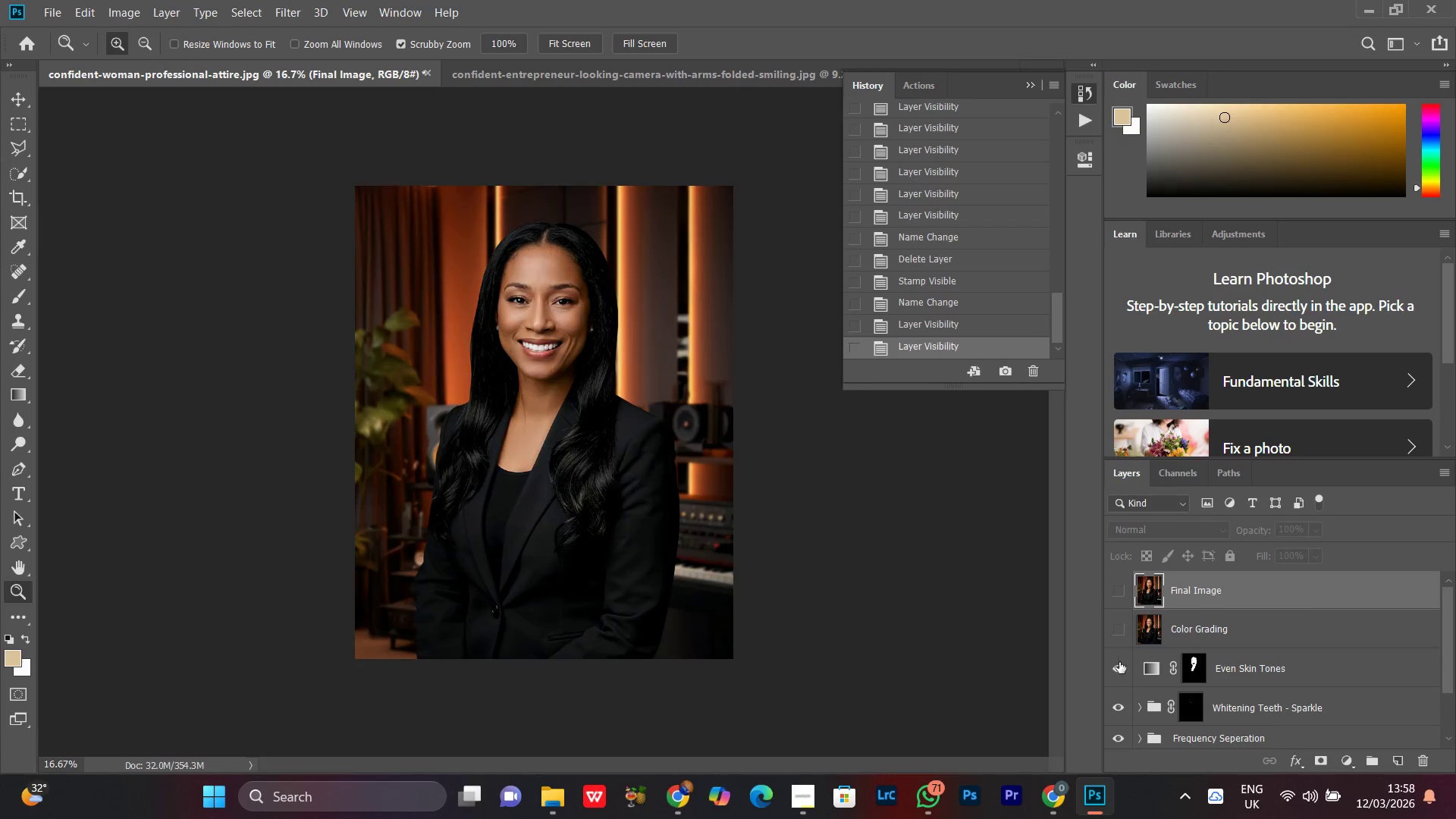 
triple_click([1119, 667])
 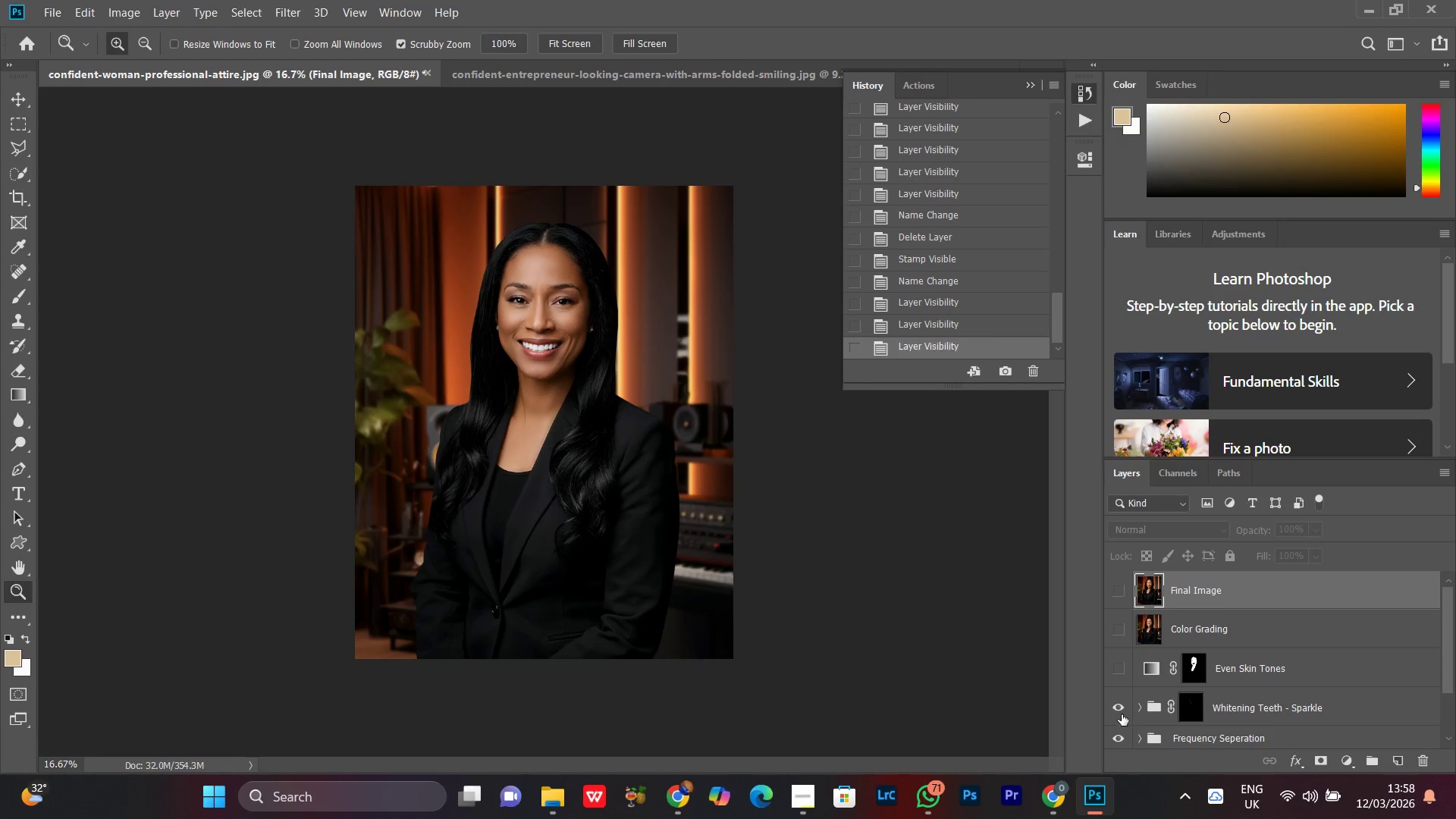 
left_click([1122, 713])
 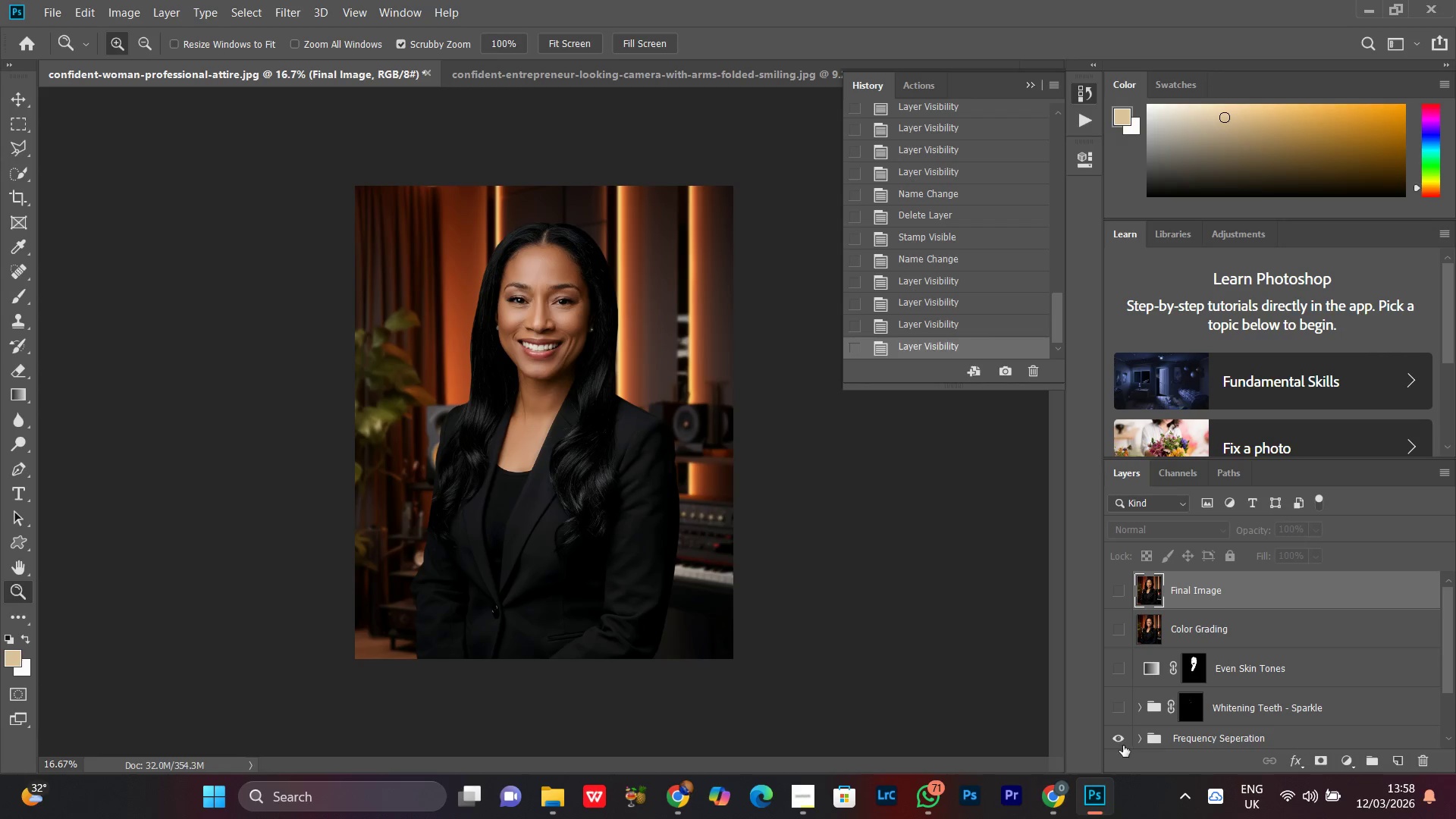 
left_click([1123, 737])
 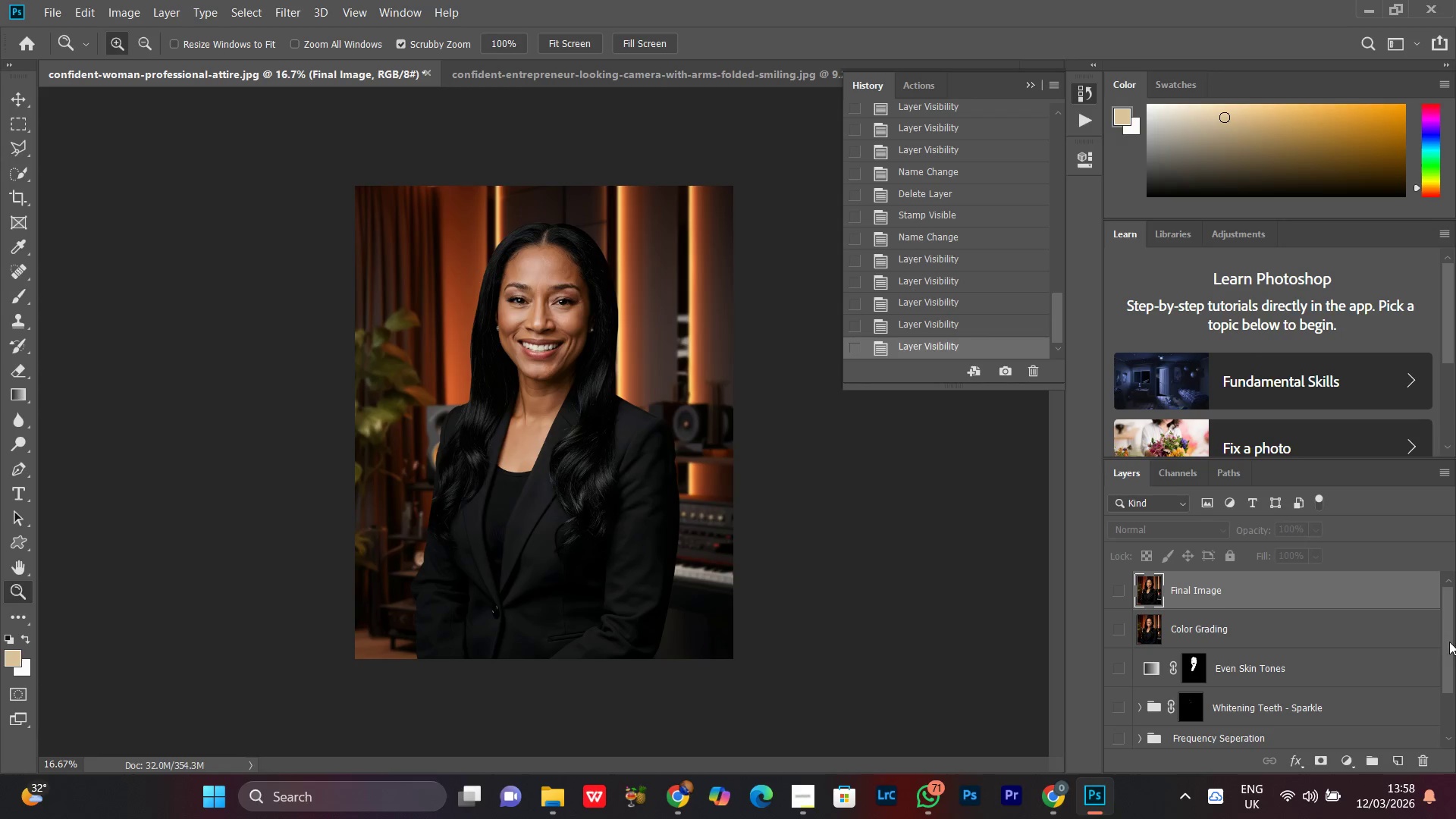 
left_click_drag(start_coordinate=[1444, 634], to_coordinate=[1446, 712])
 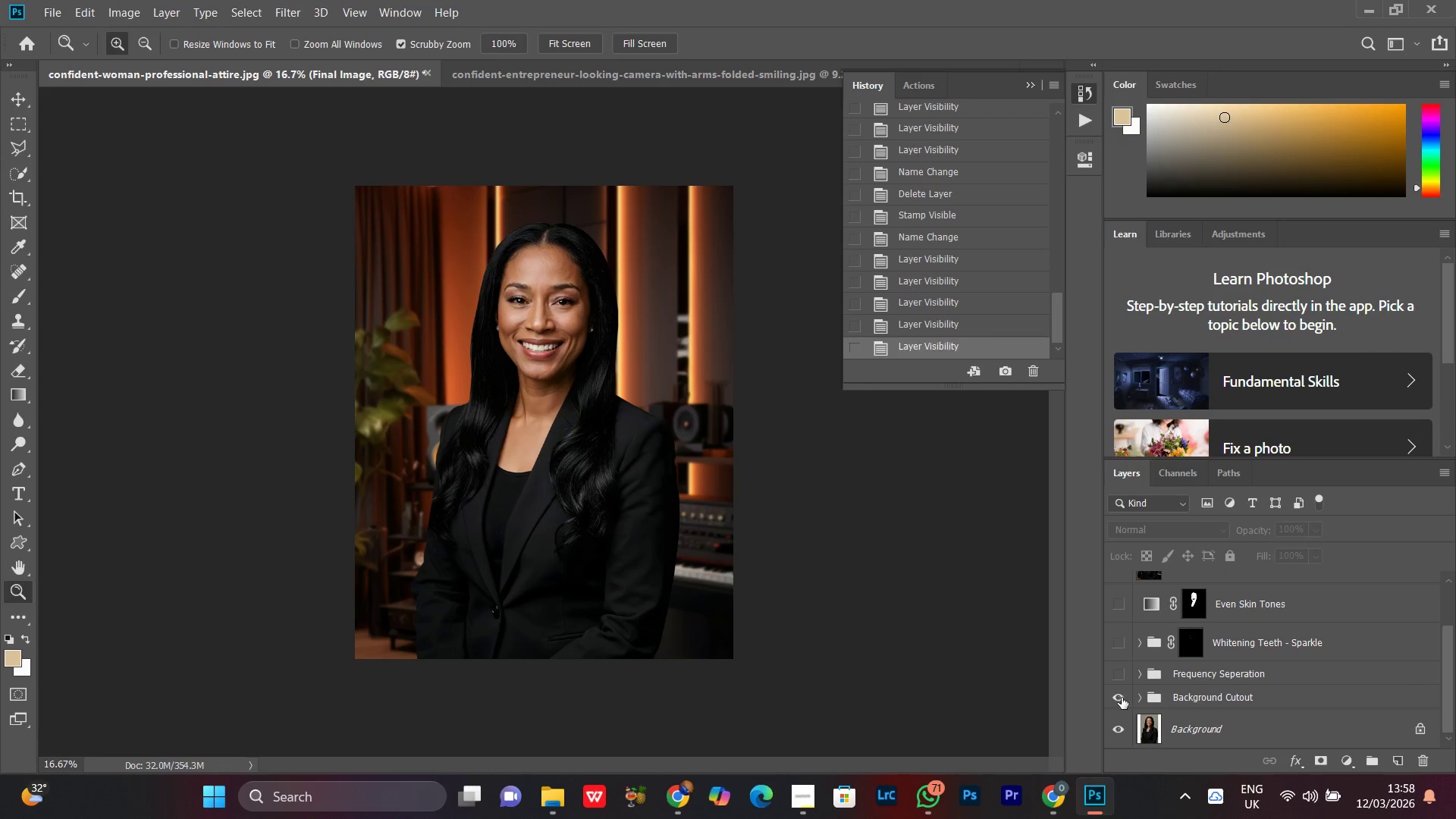 
left_click([1120, 698])
 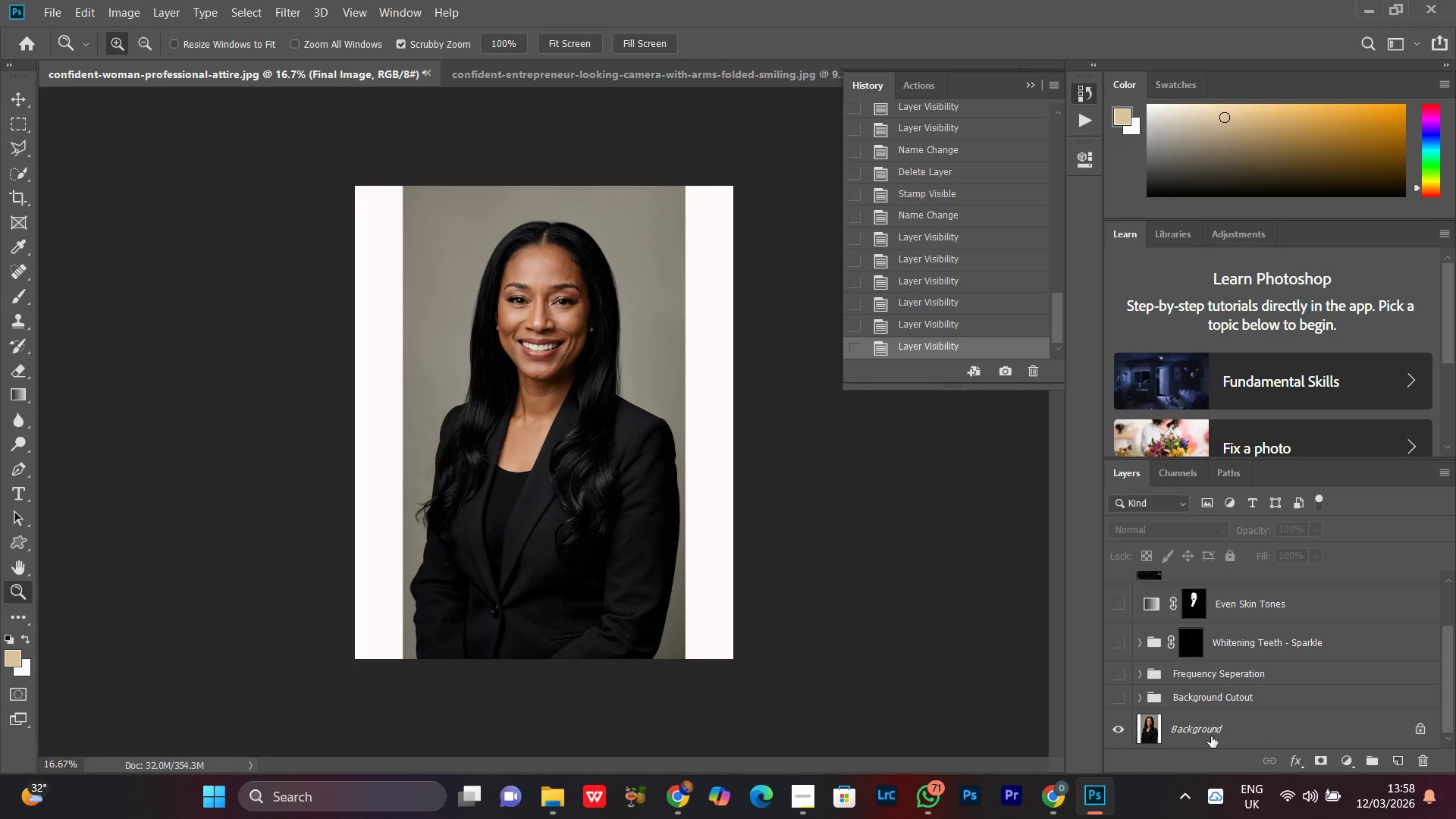 
left_click([1112, 695])
 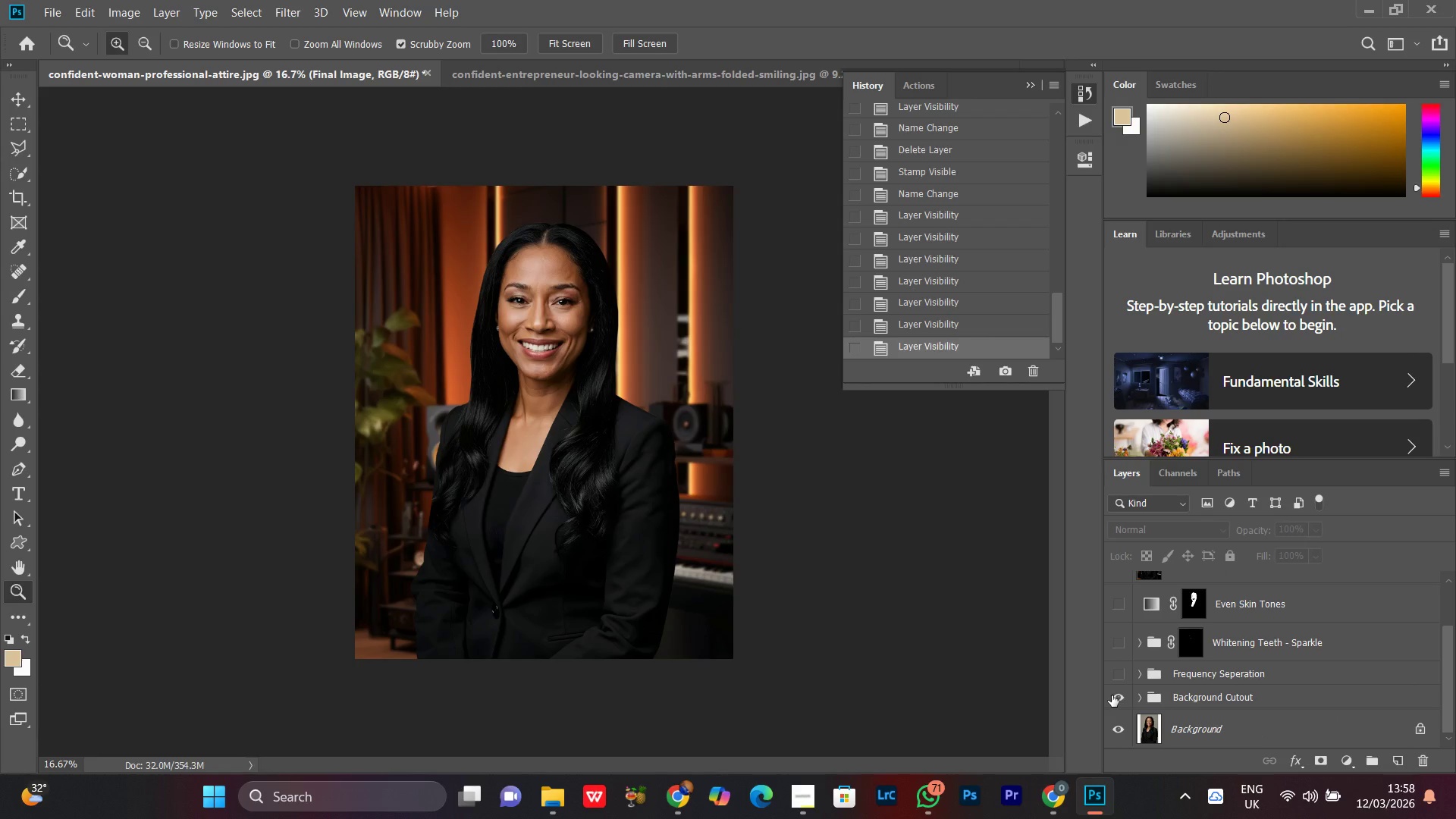 
left_click([1112, 695])
 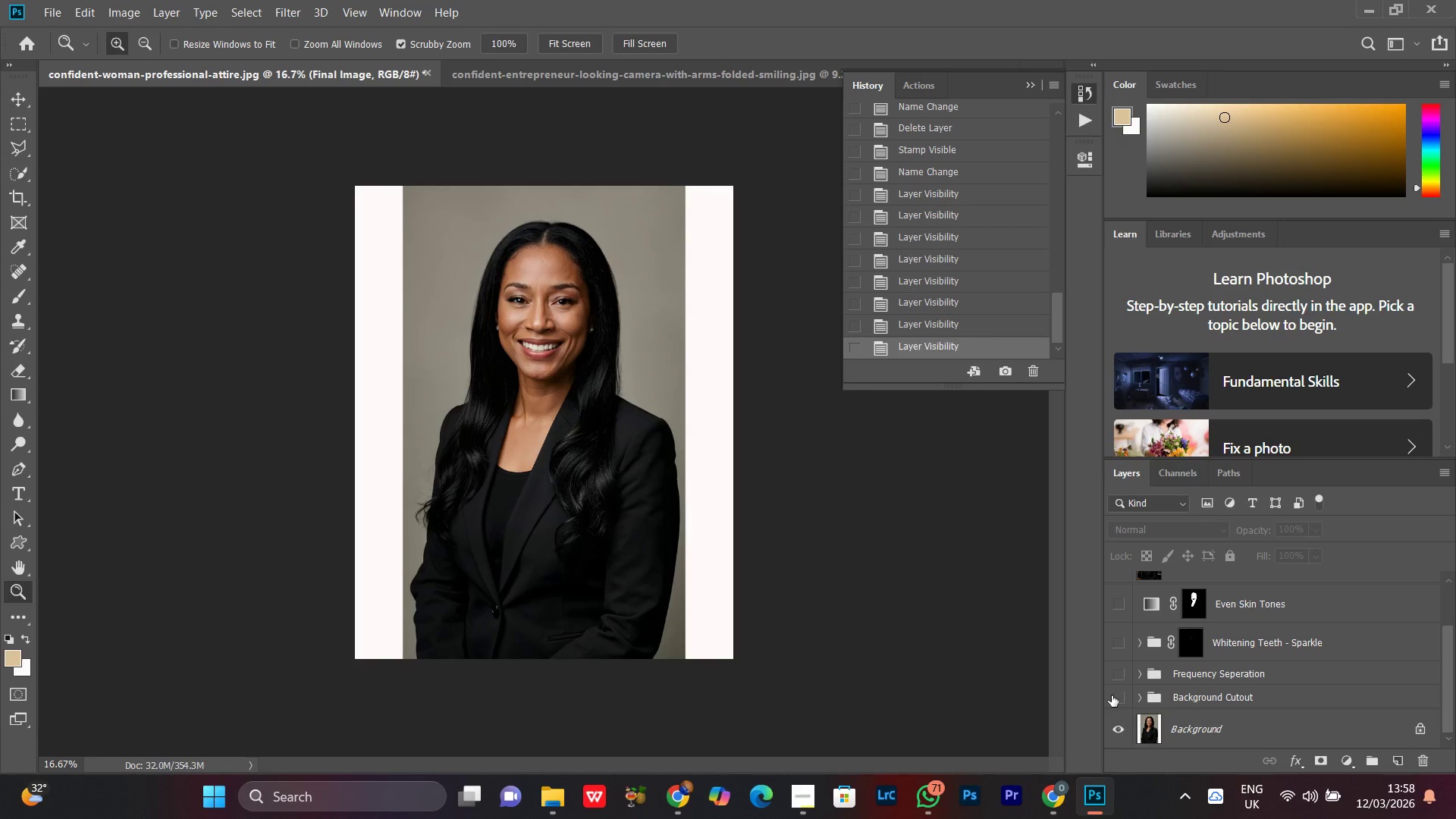 
left_click([1112, 695])
 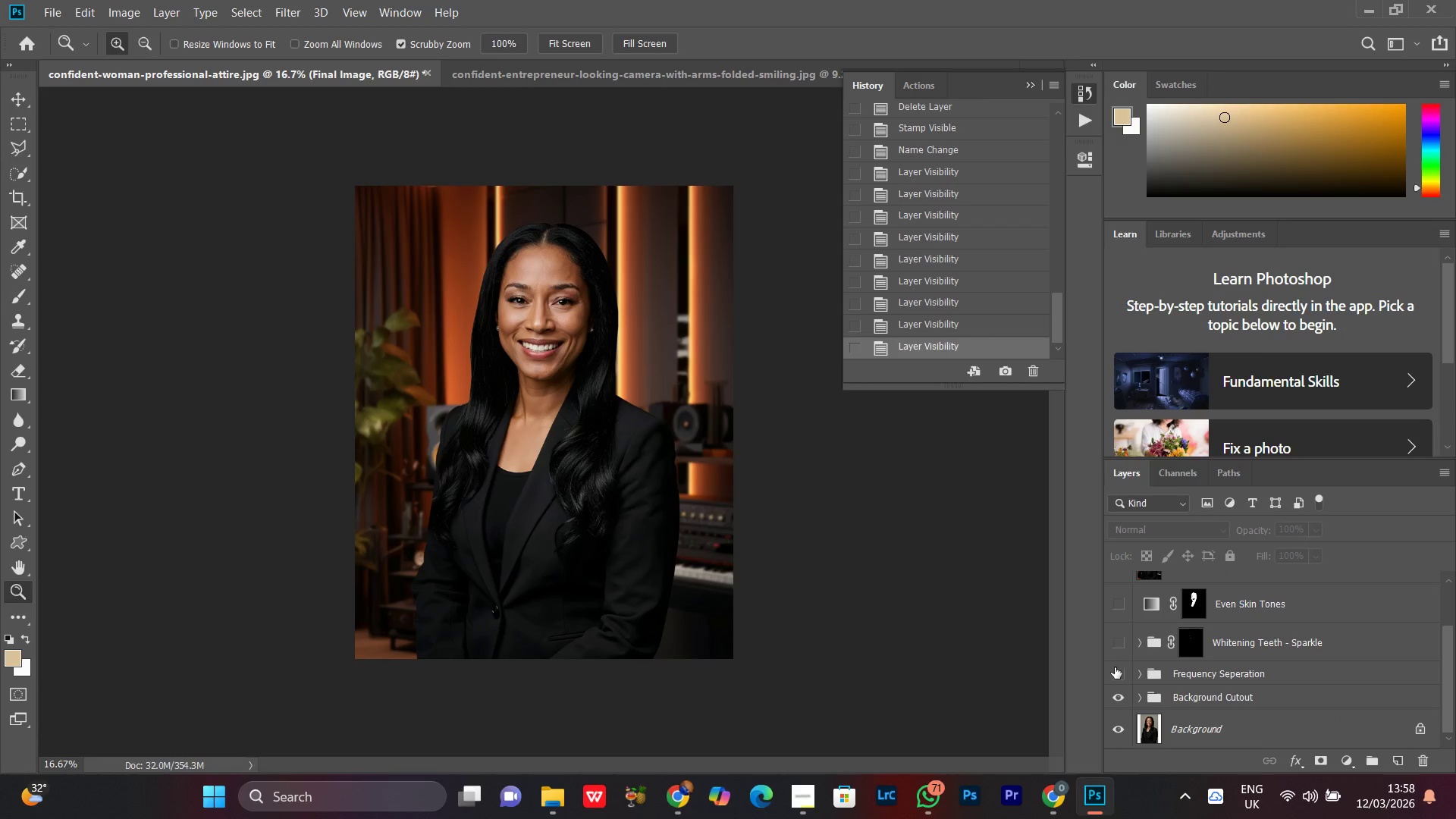 
left_click([1115, 667])
 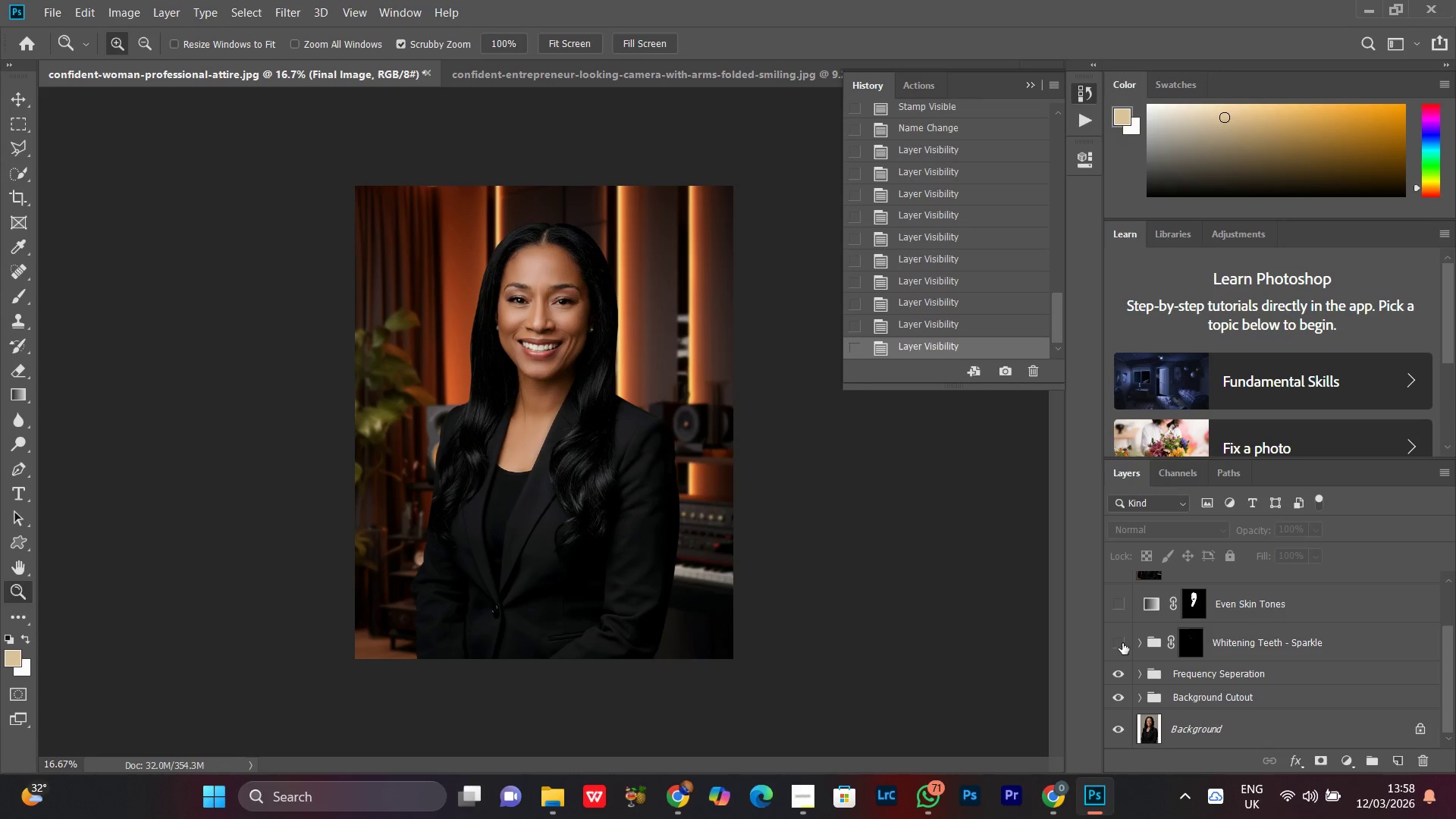 
left_click([1122, 642])
 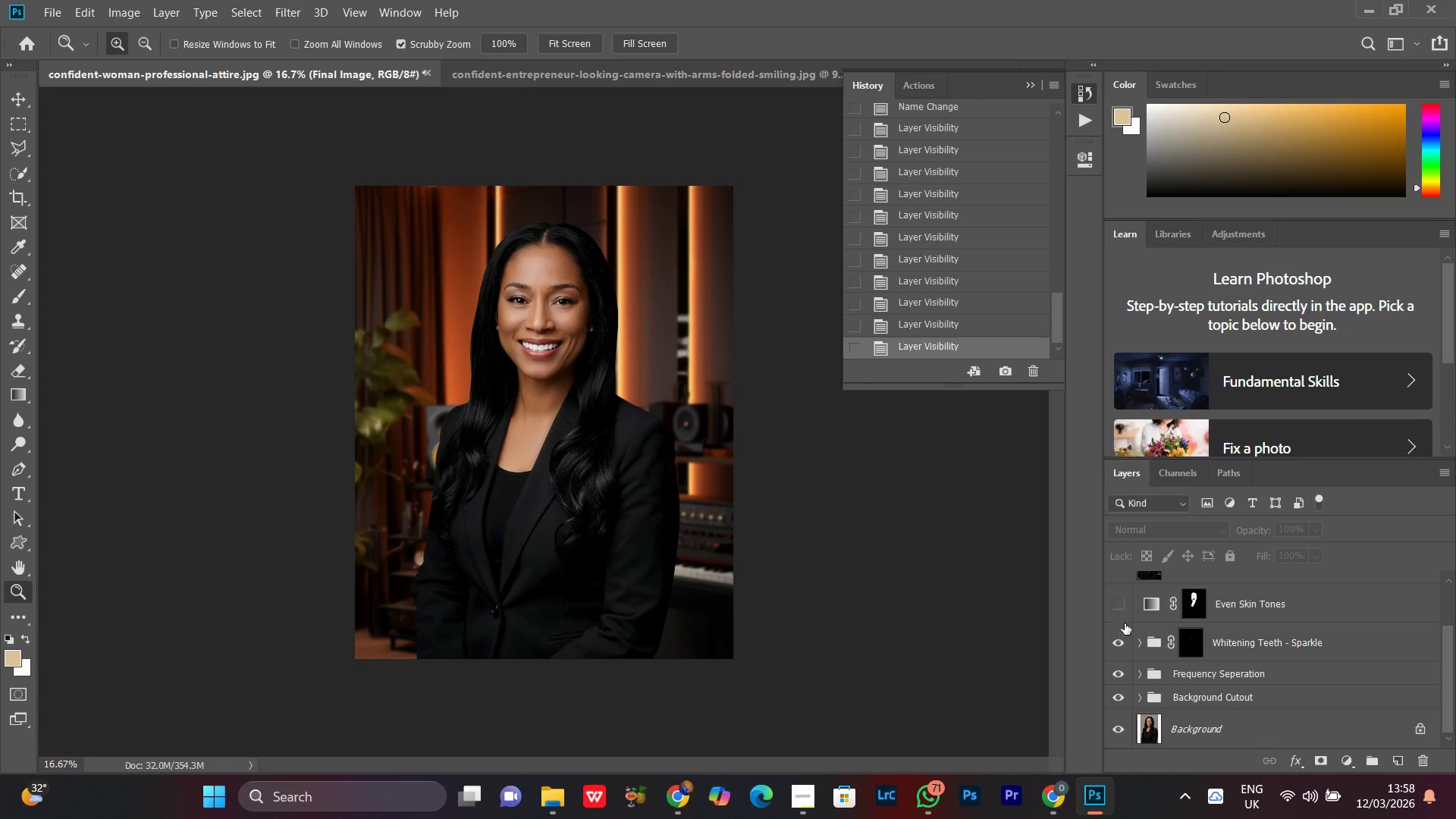 
left_click([1117, 609])
 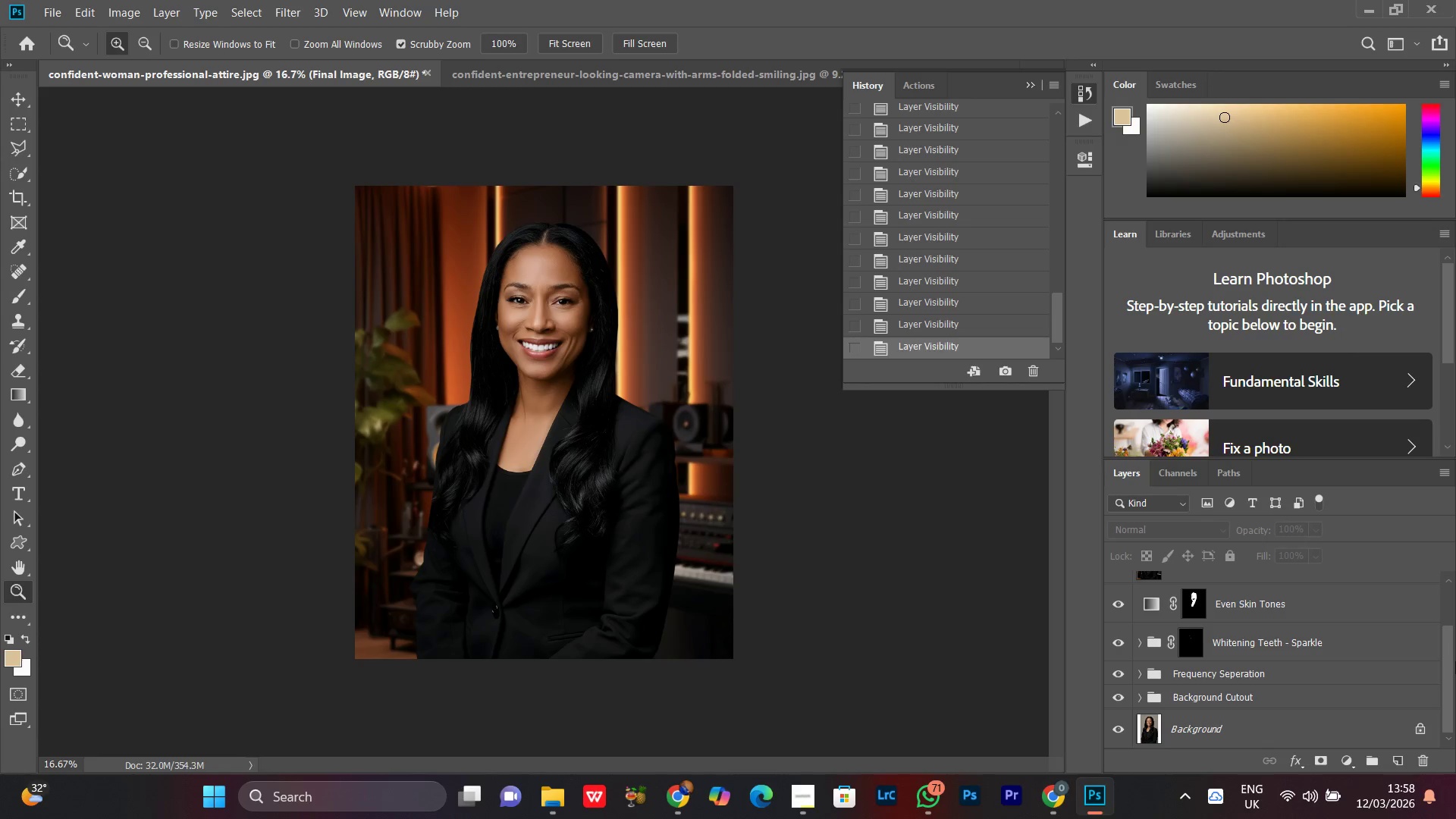 
left_click_drag(start_coordinate=[1455, 661], to_coordinate=[1455, 629])
 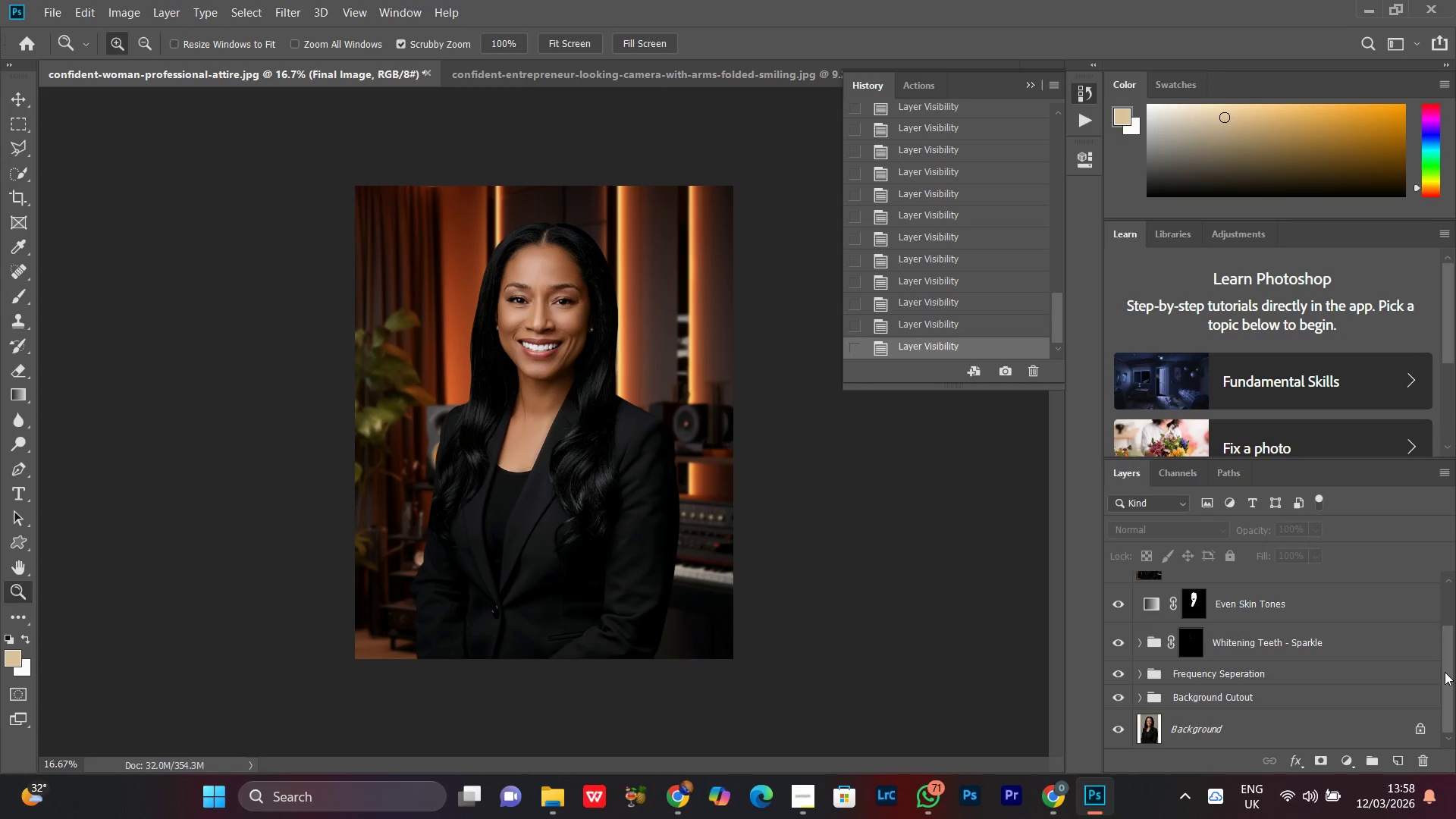 
left_click_drag(start_coordinate=[1445, 672], to_coordinate=[1446, 620])
 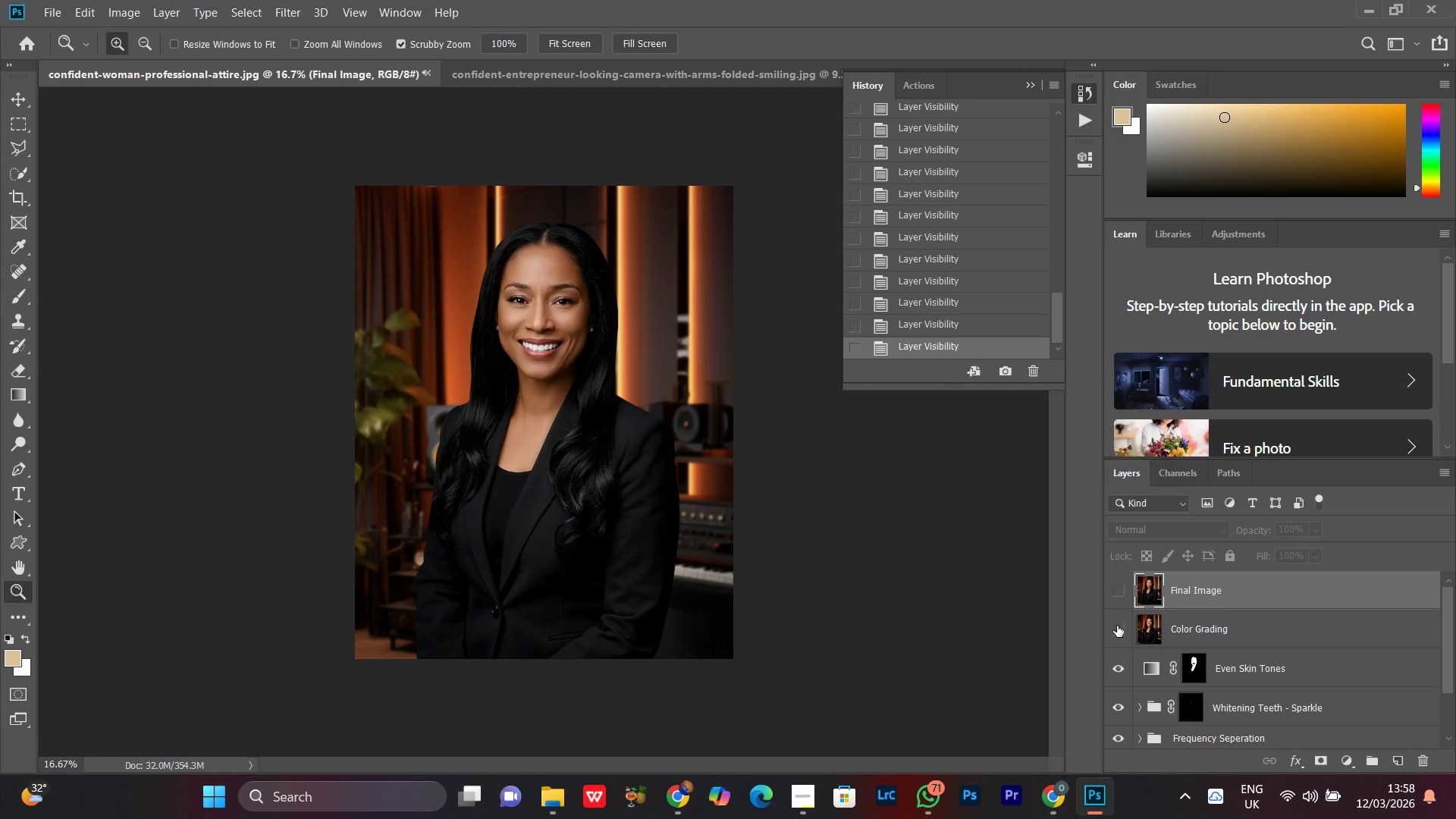 
left_click([1117, 626])
 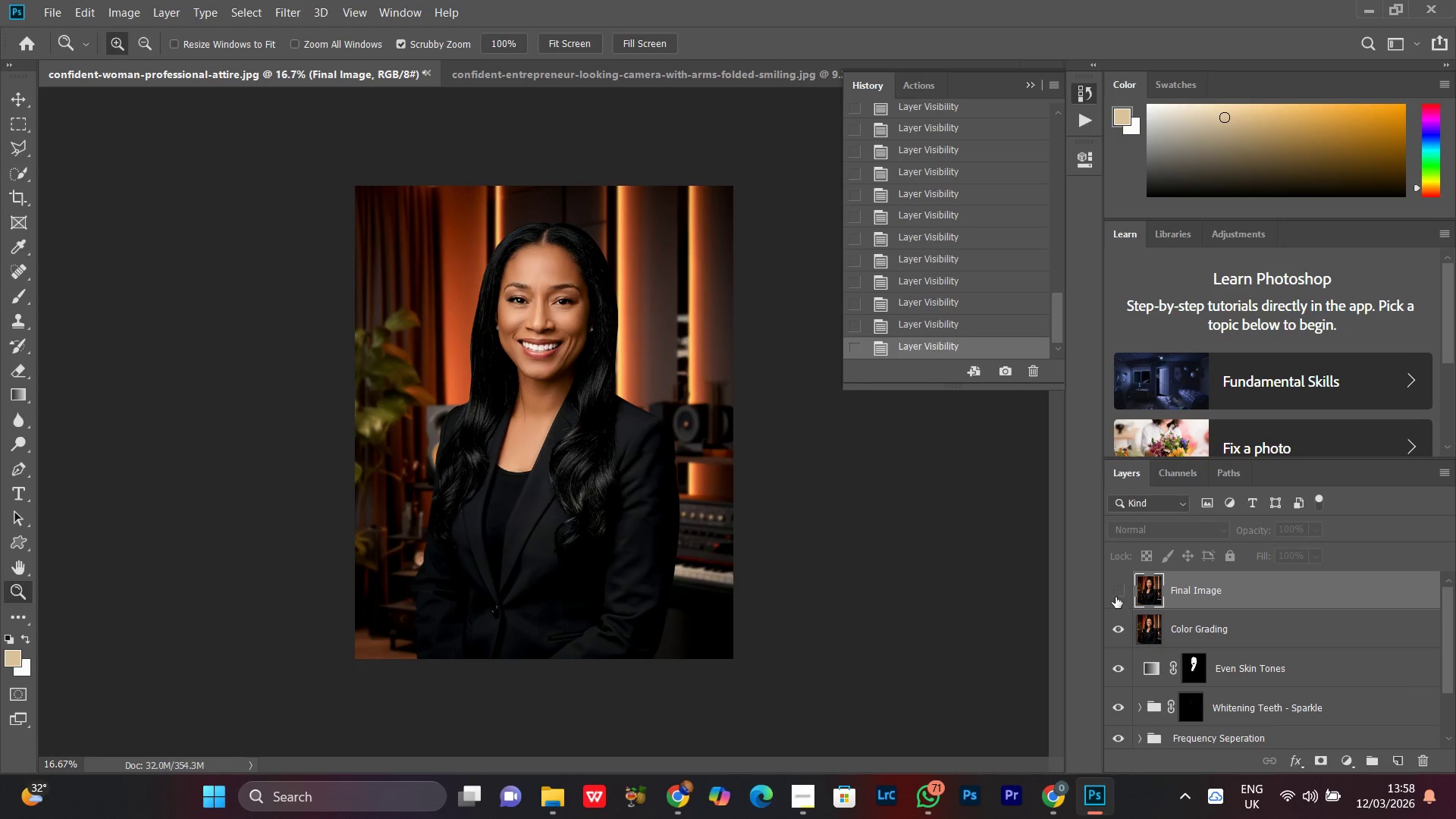 
left_click([1113, 588])
 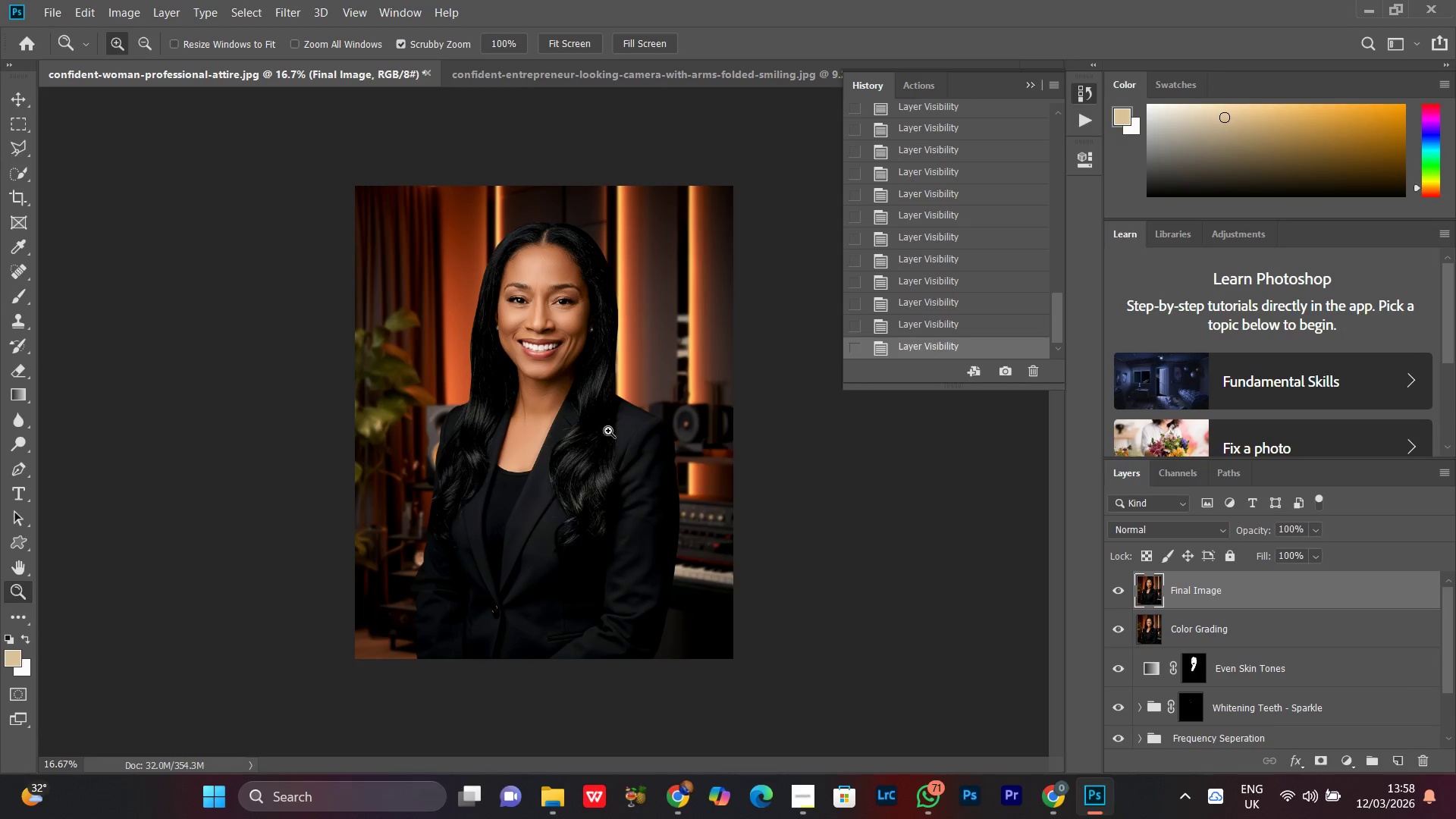 
left_click_drag(start_coordinate=[620, 395], to_coordinate=[629, 435])
 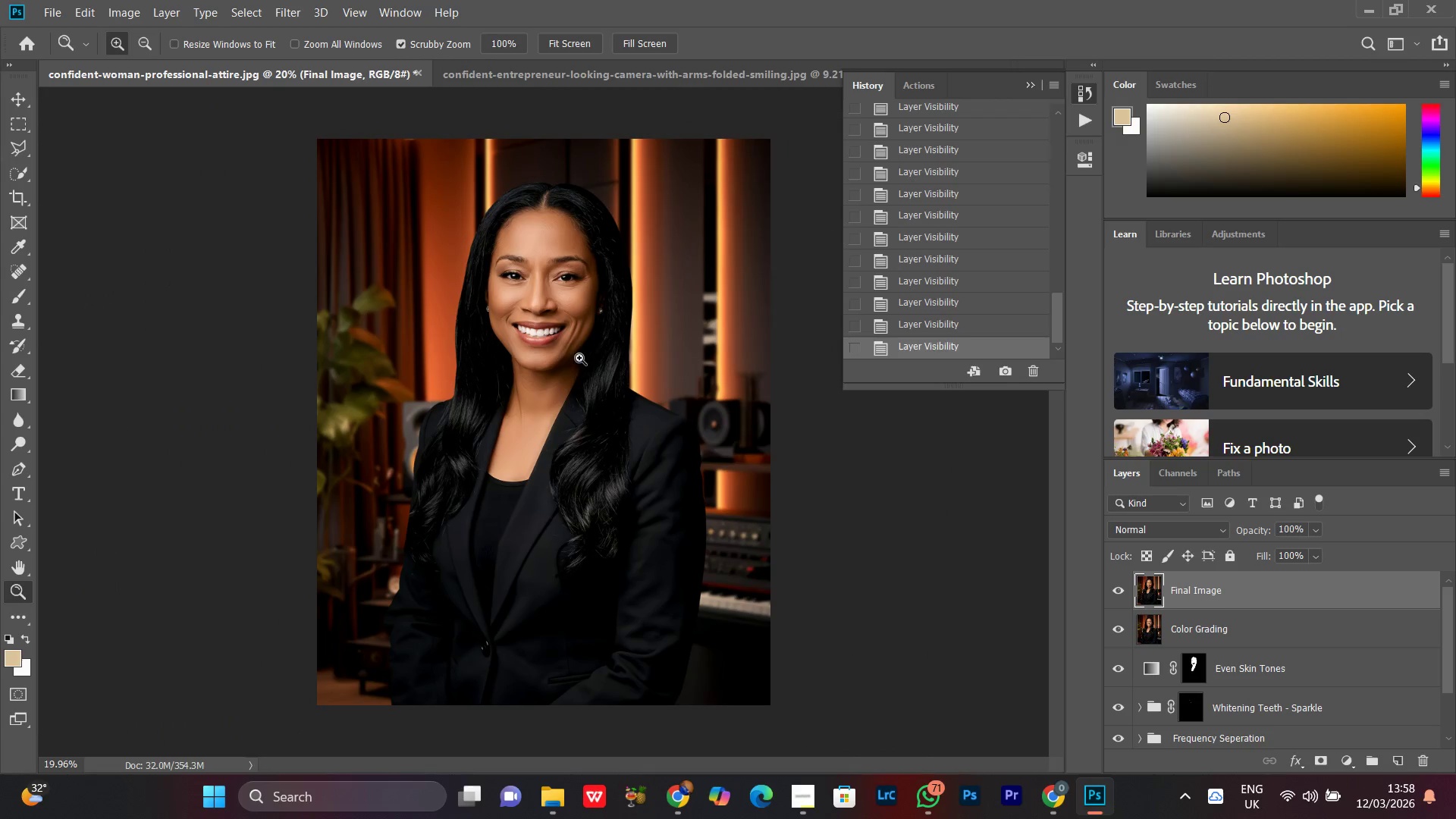 
left_click_drag(start_coordinate=[579, 357], to_coordinate=[571, 369])
 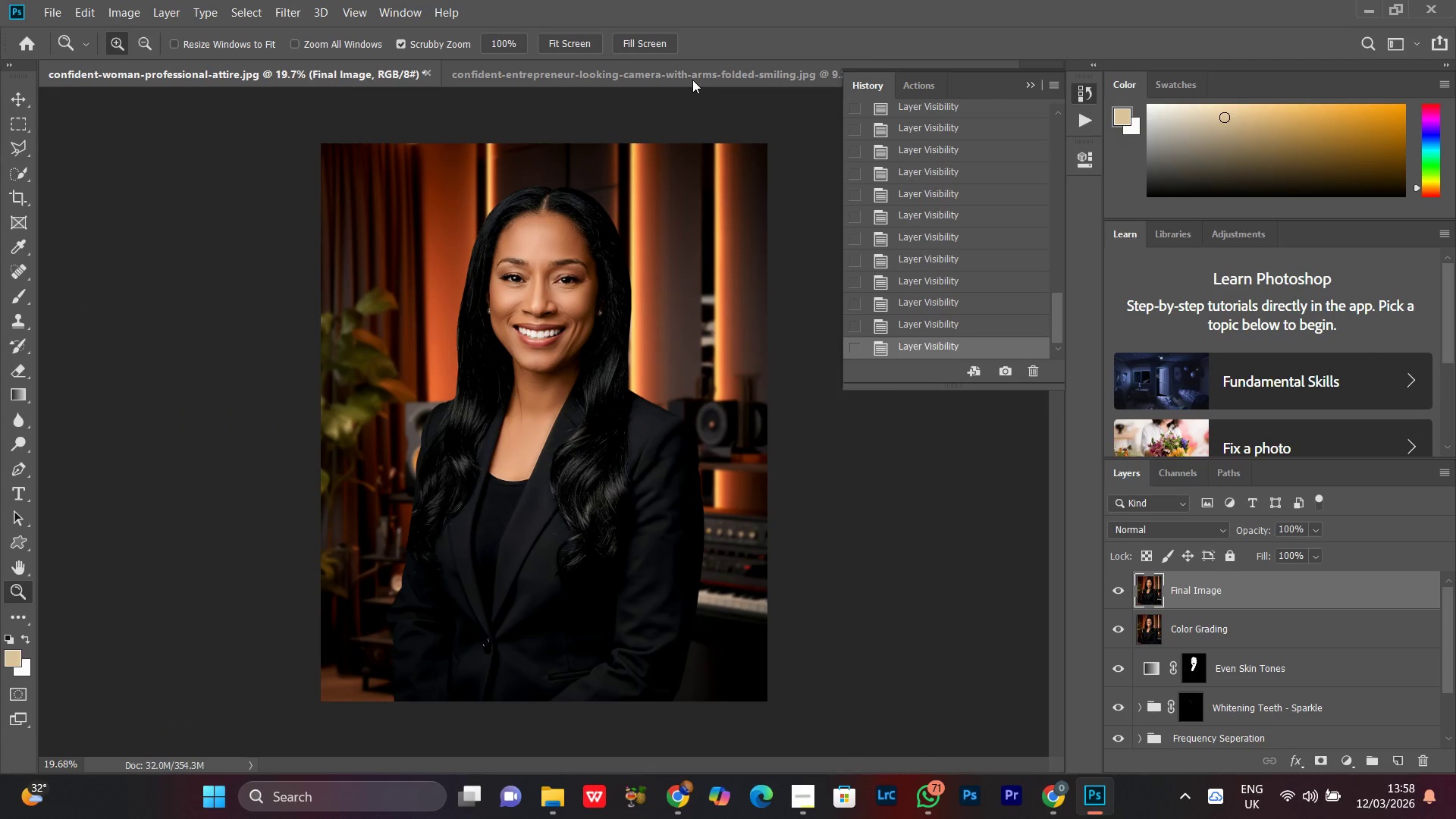 
left_click([692, 80])
 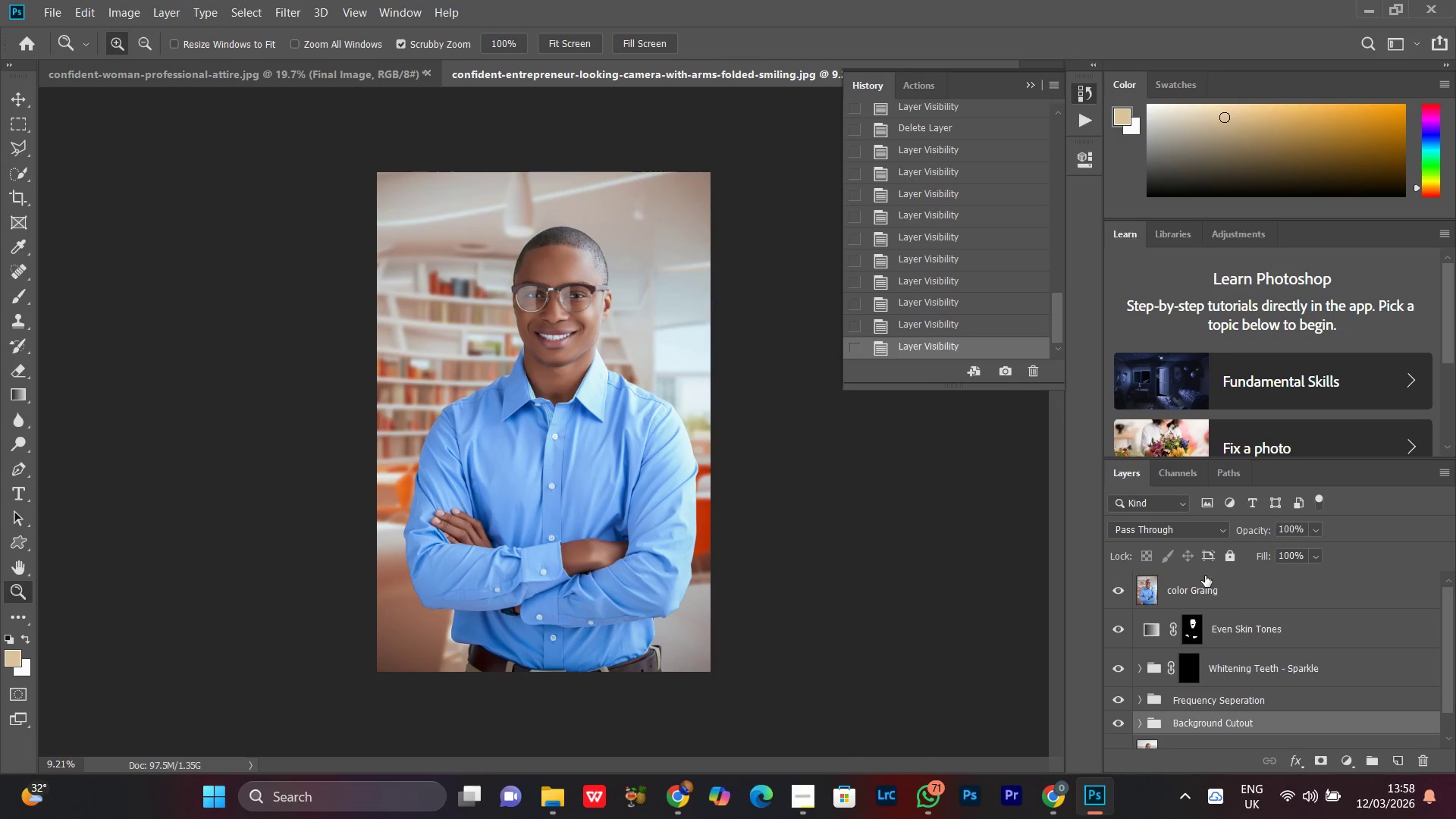 
left_click([1239, 598])
 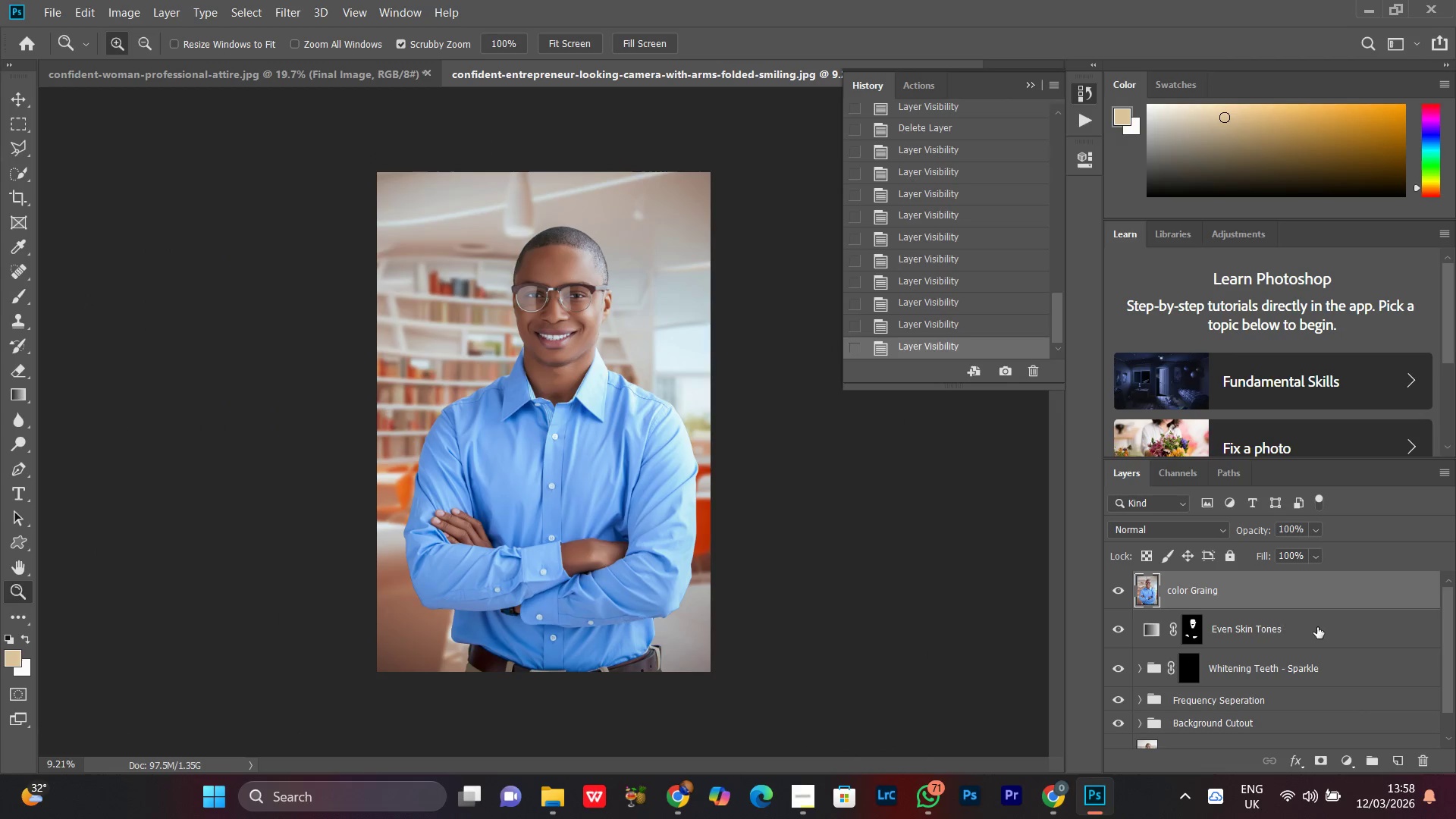 
scroll: coordinate [1317, 627], scroll_direction: up, amount: 1.0
 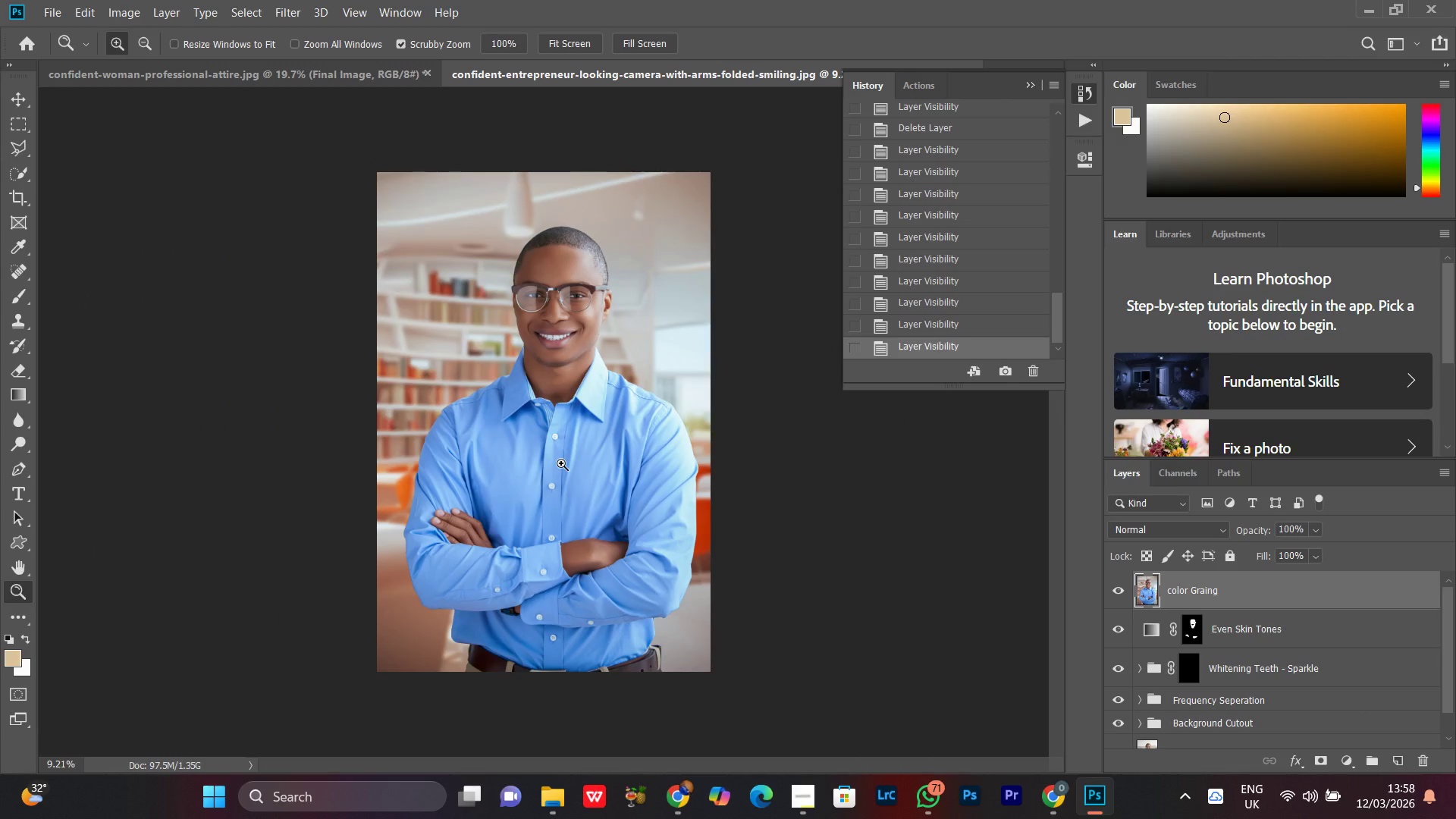 
key(Alt+Control+Shift+E)
 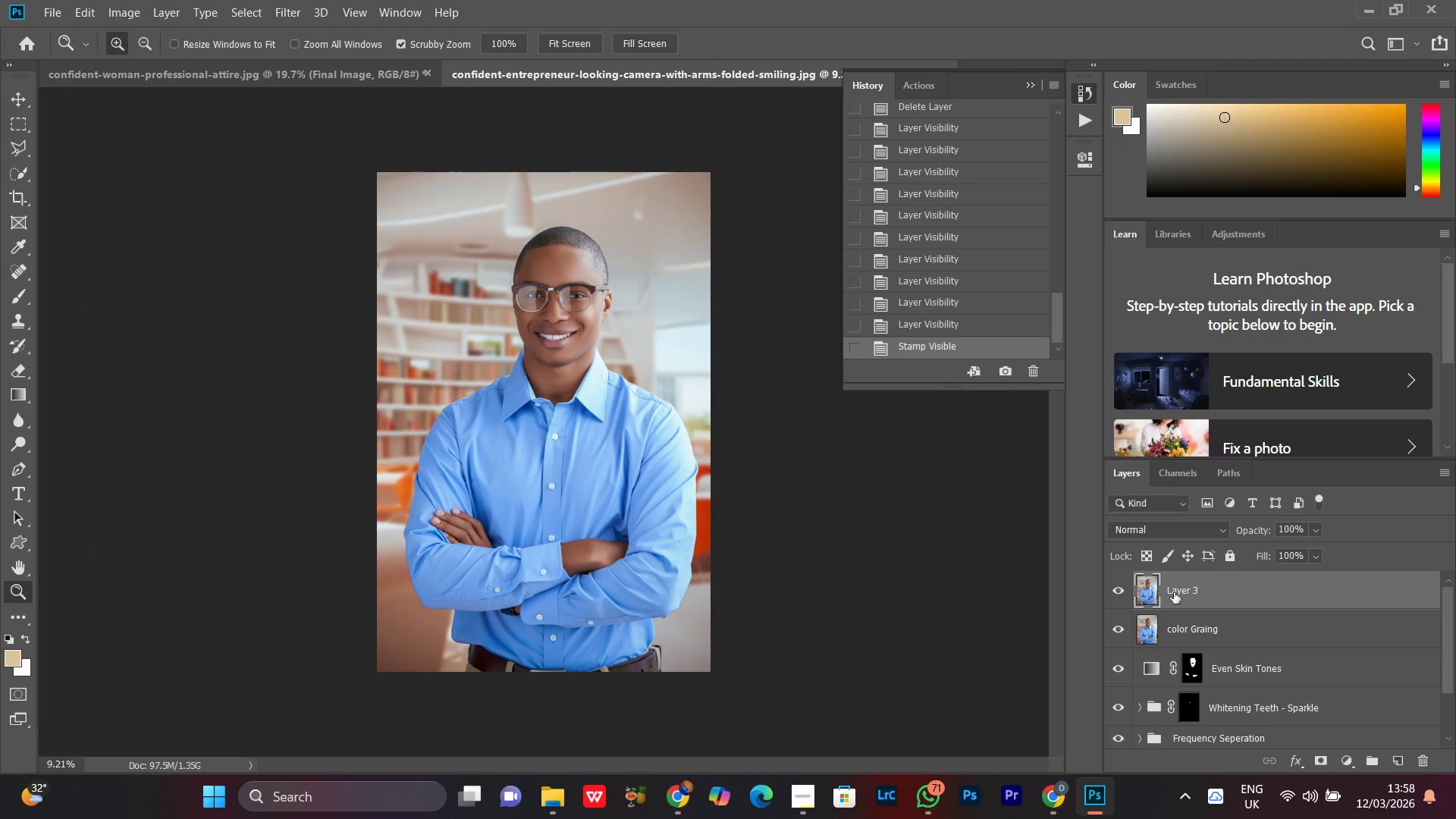 
double_click([1186, 595])
 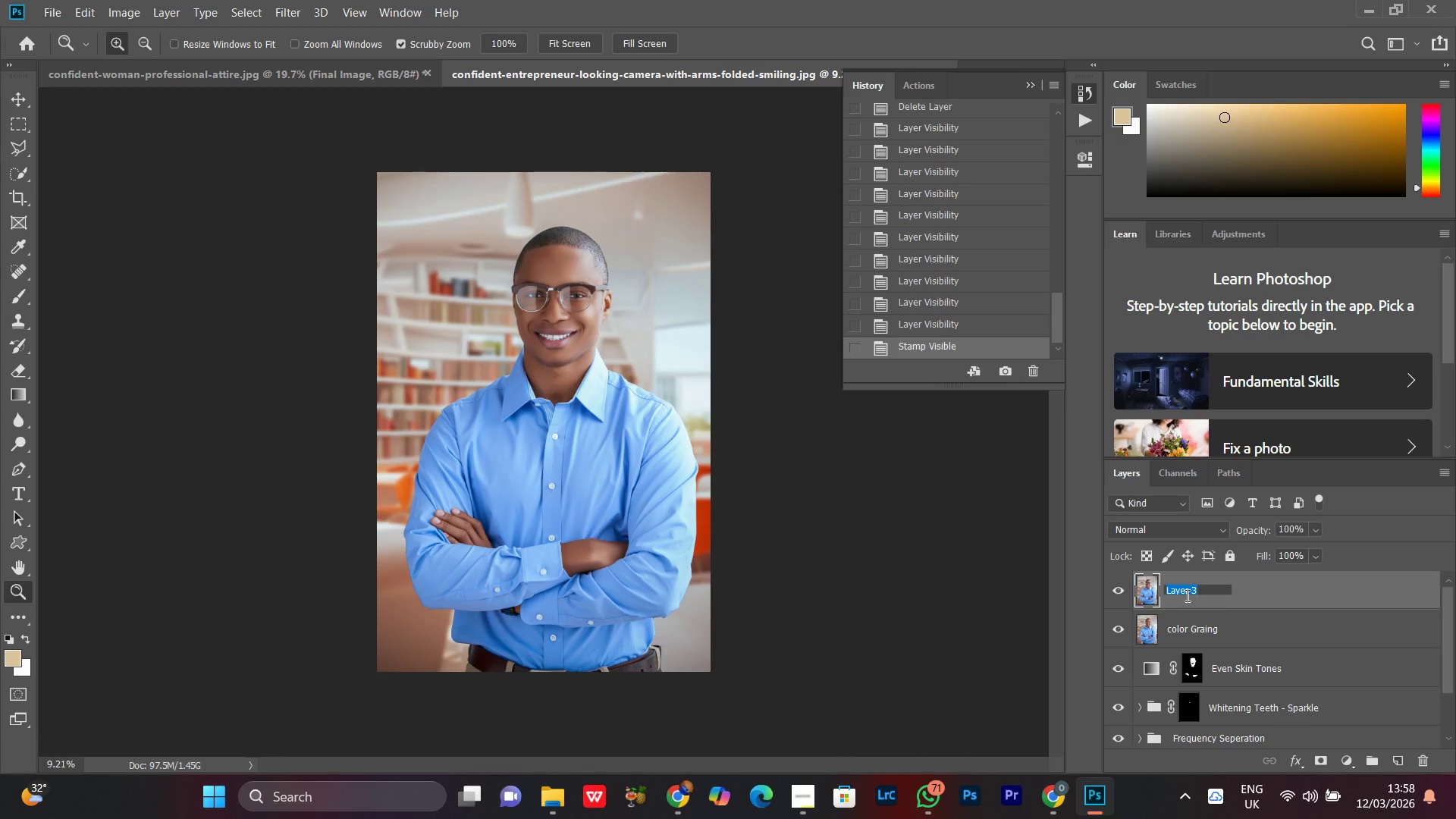 
type(Fianl Exporta)
 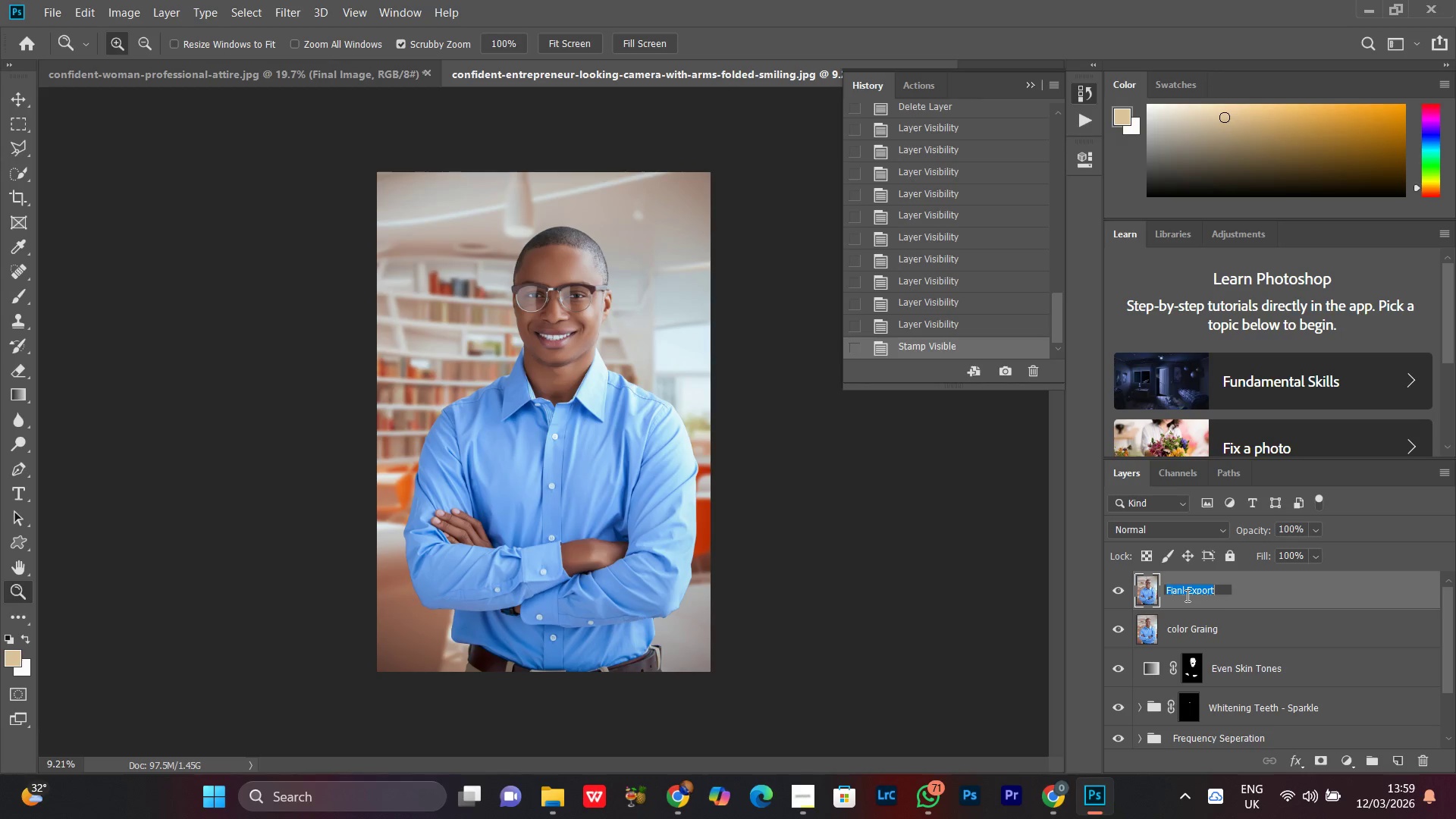 
hold_key(key=ControlLeft, duration=0.33)
 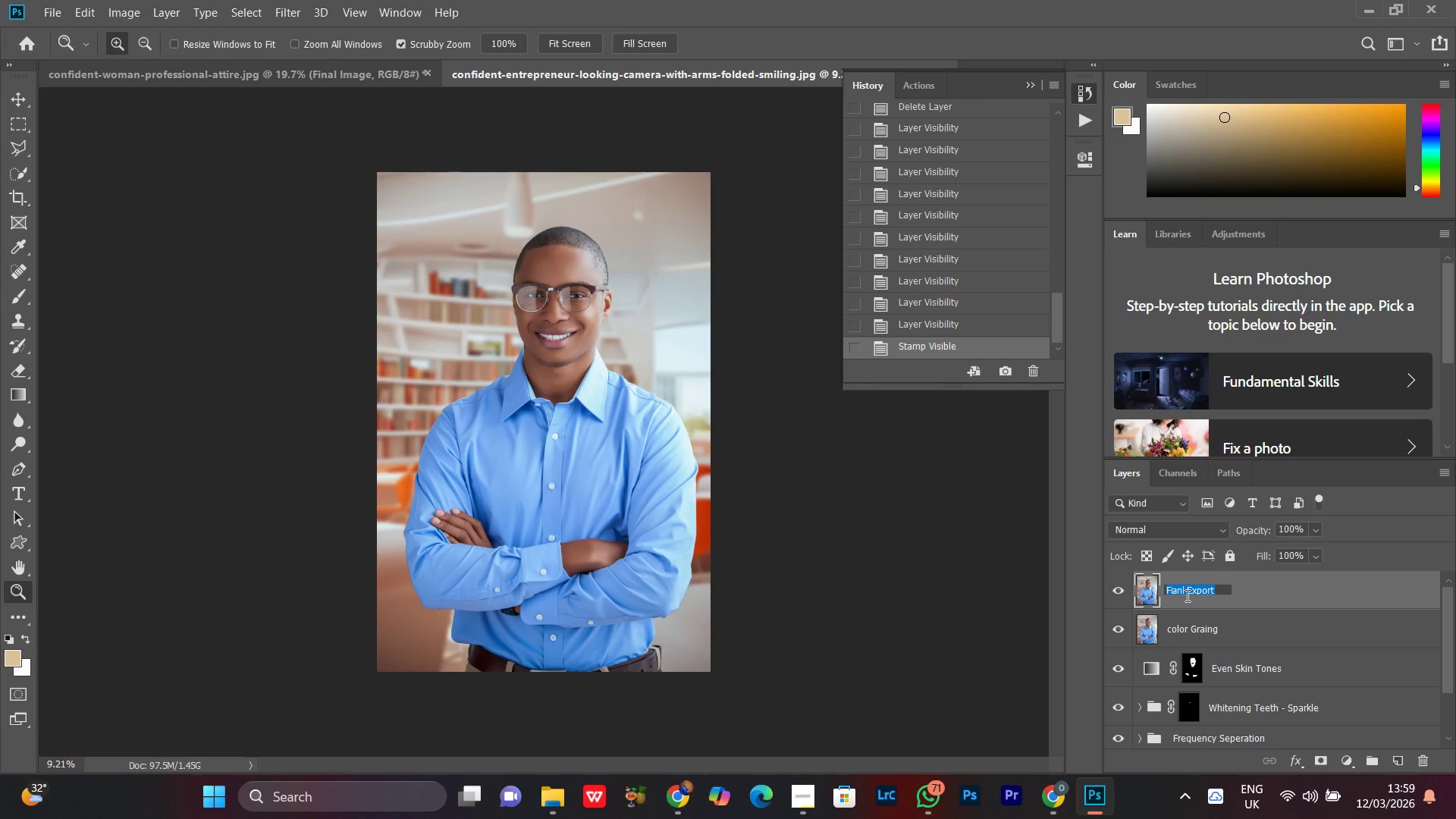 
key(Control+C)
 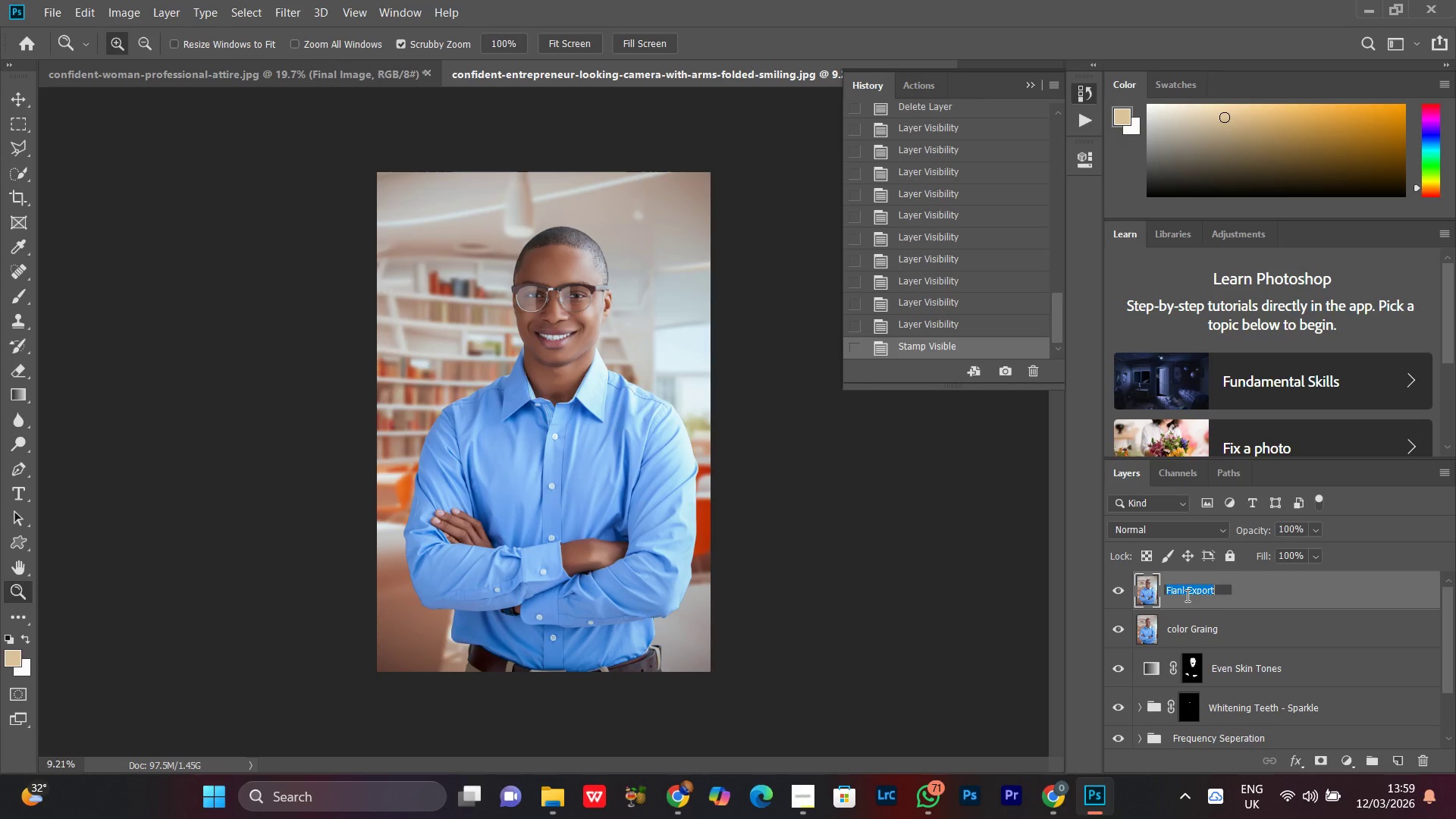 
key(Control+C)
 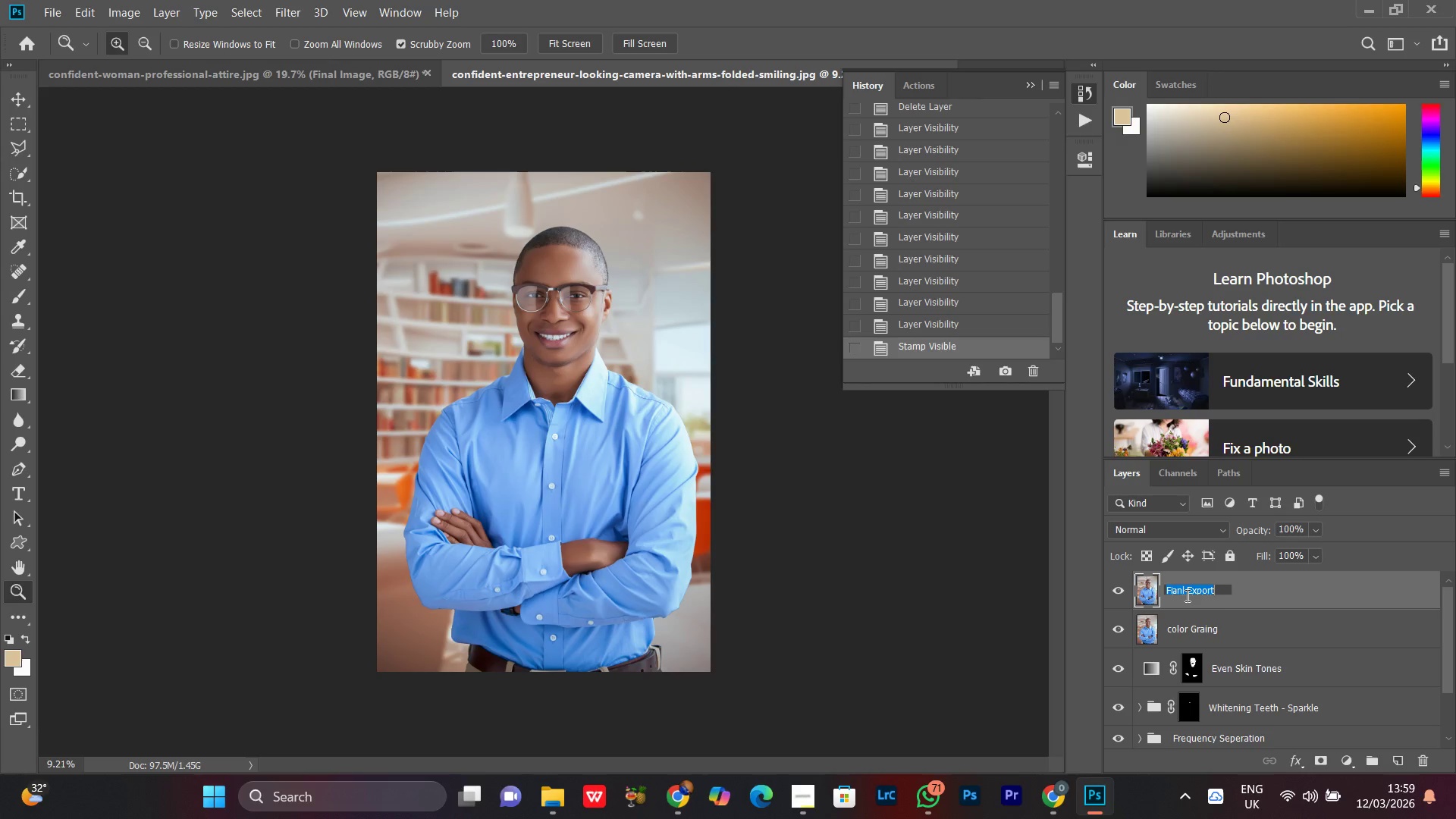 
key(Control+C)
 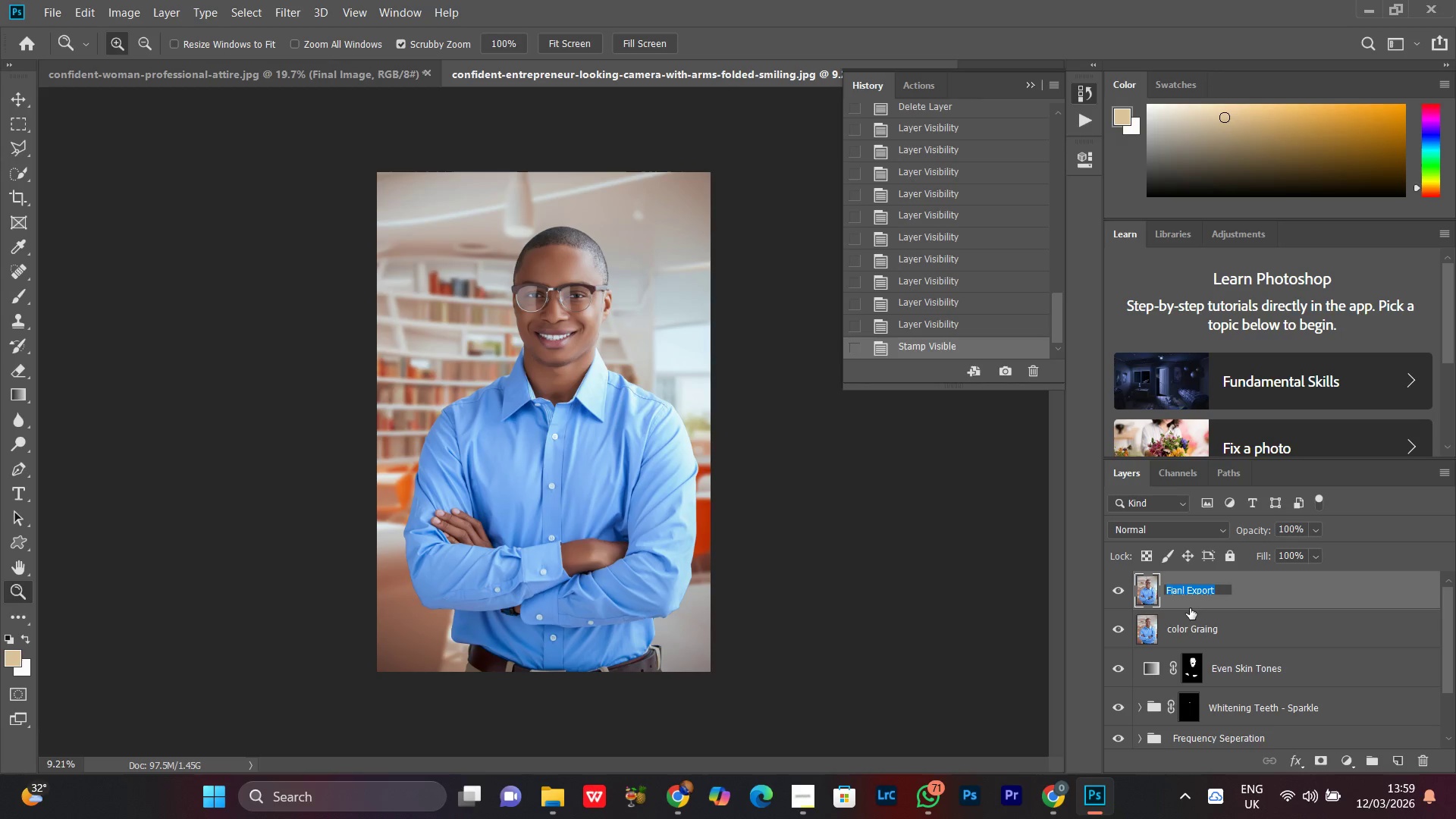 
key(ArrowRight)
 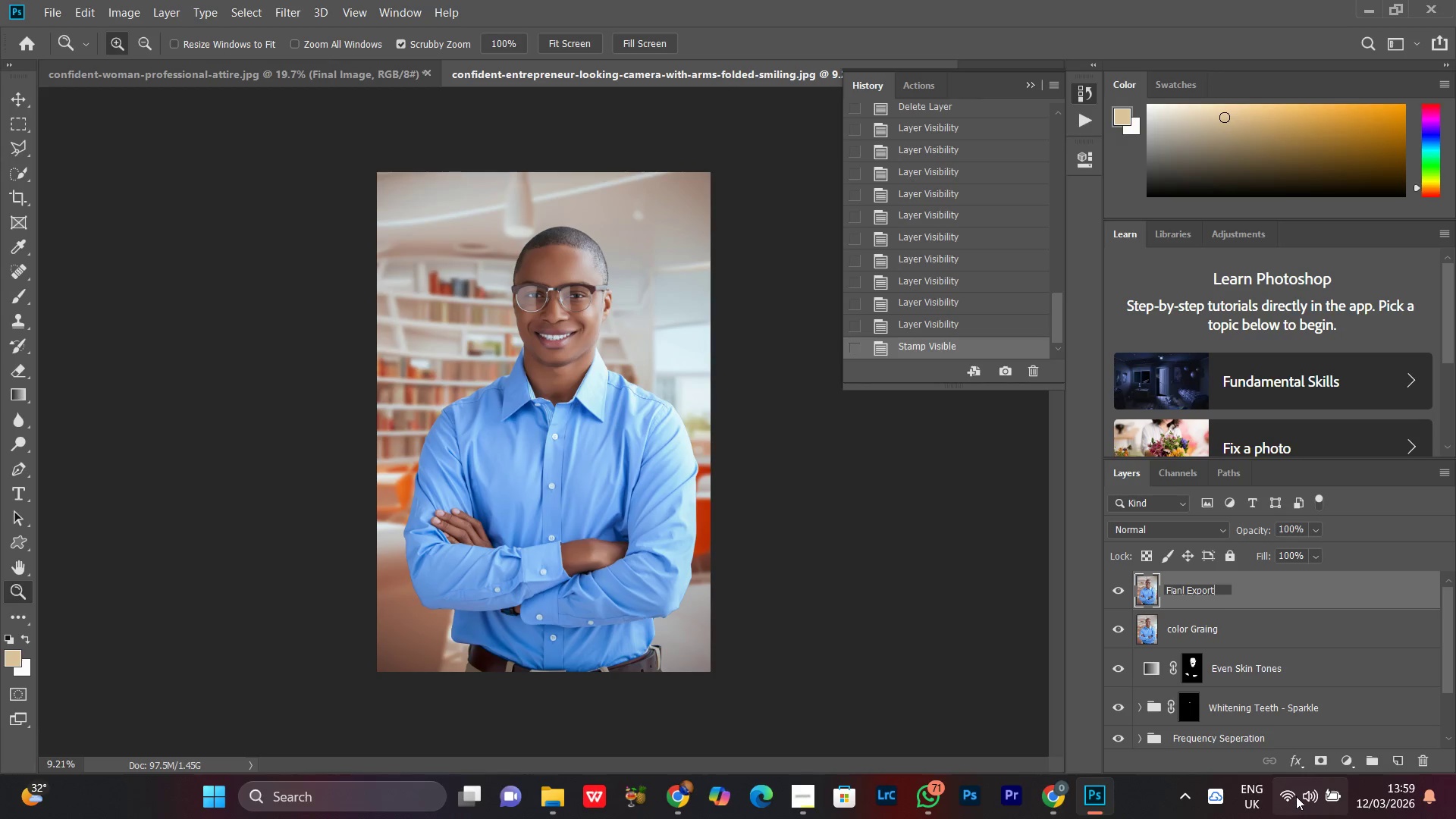 
key(Enter)
 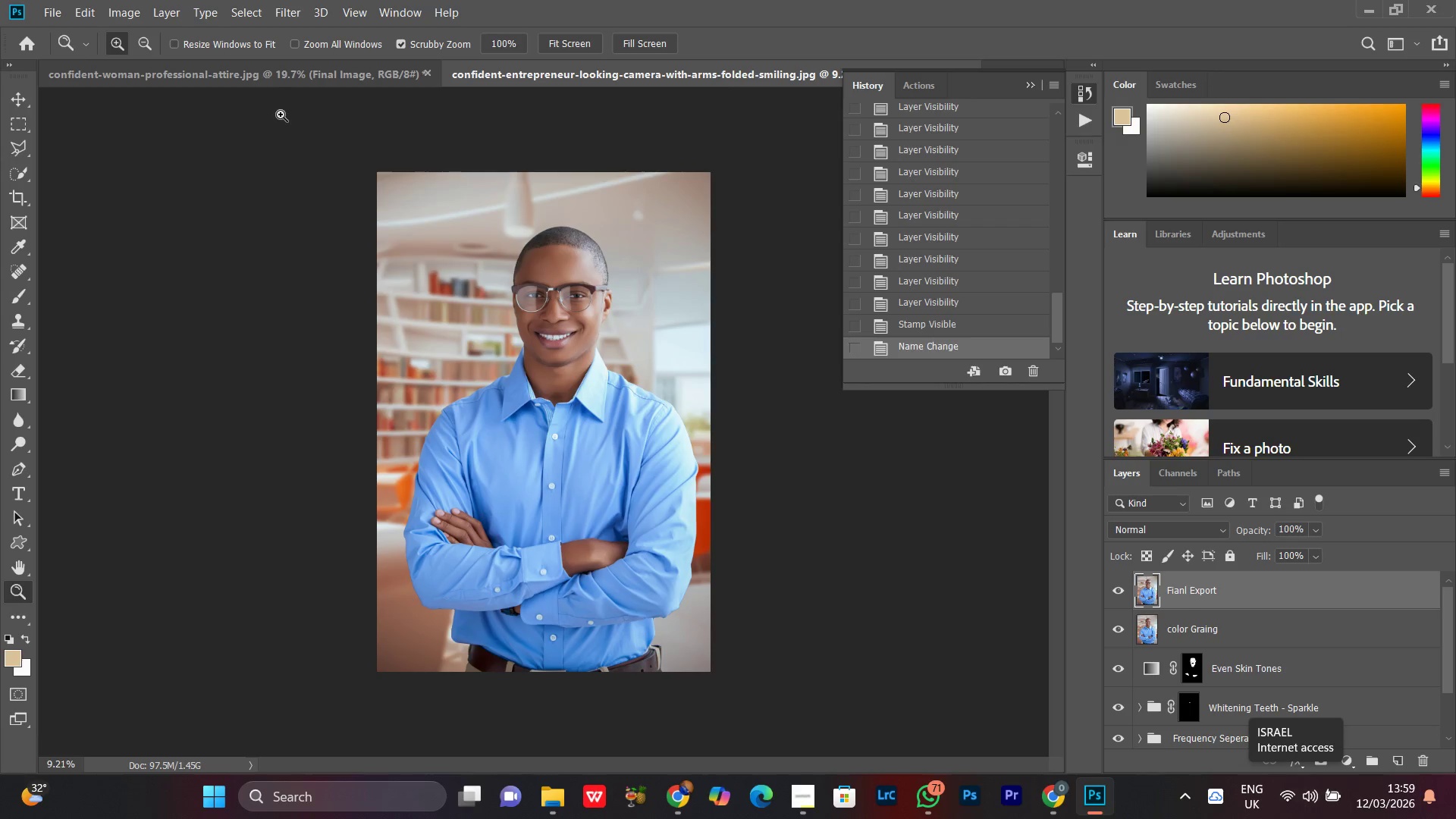 
left_click([265, 69])
 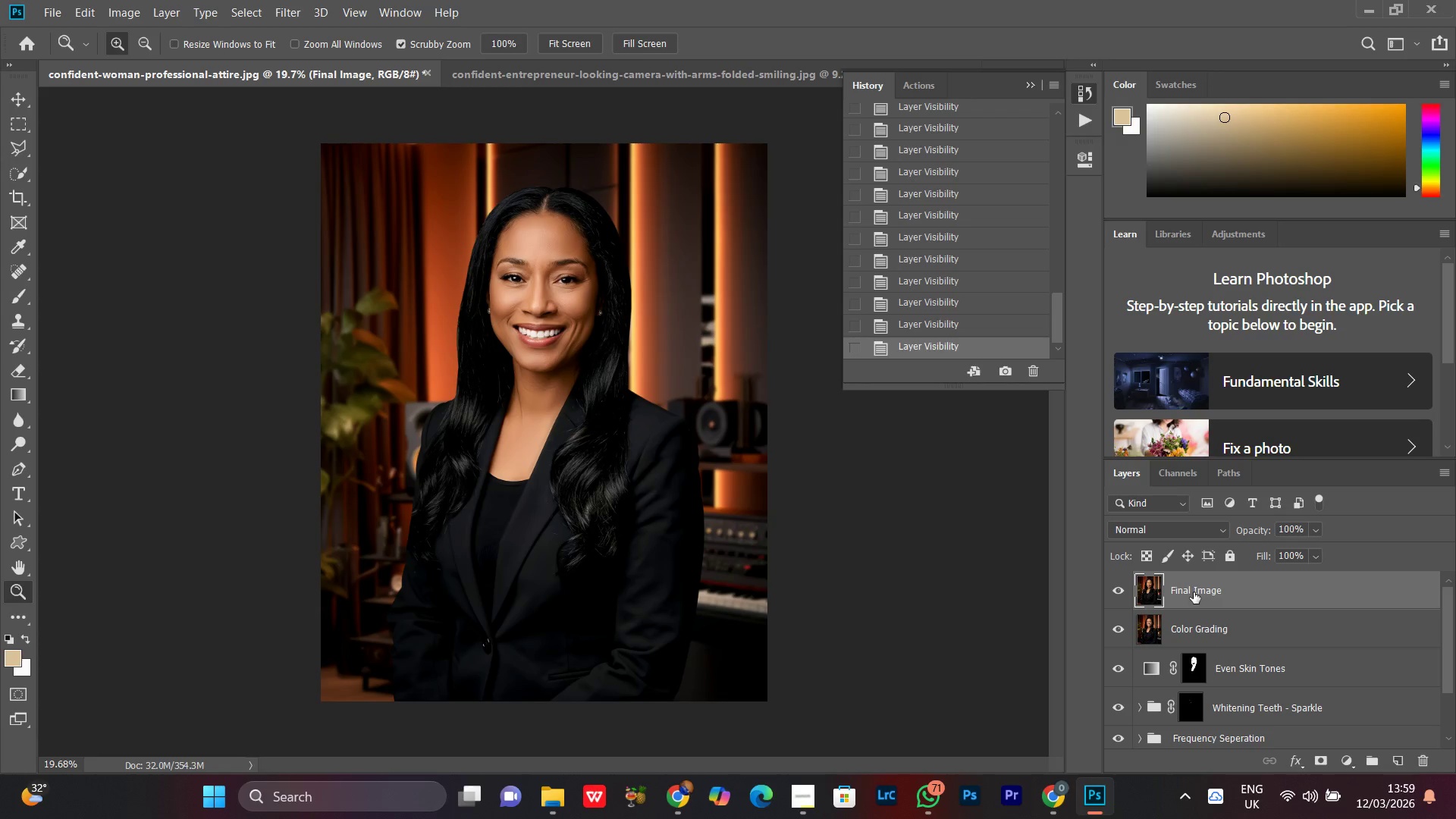 
double_click([1193, 590])
 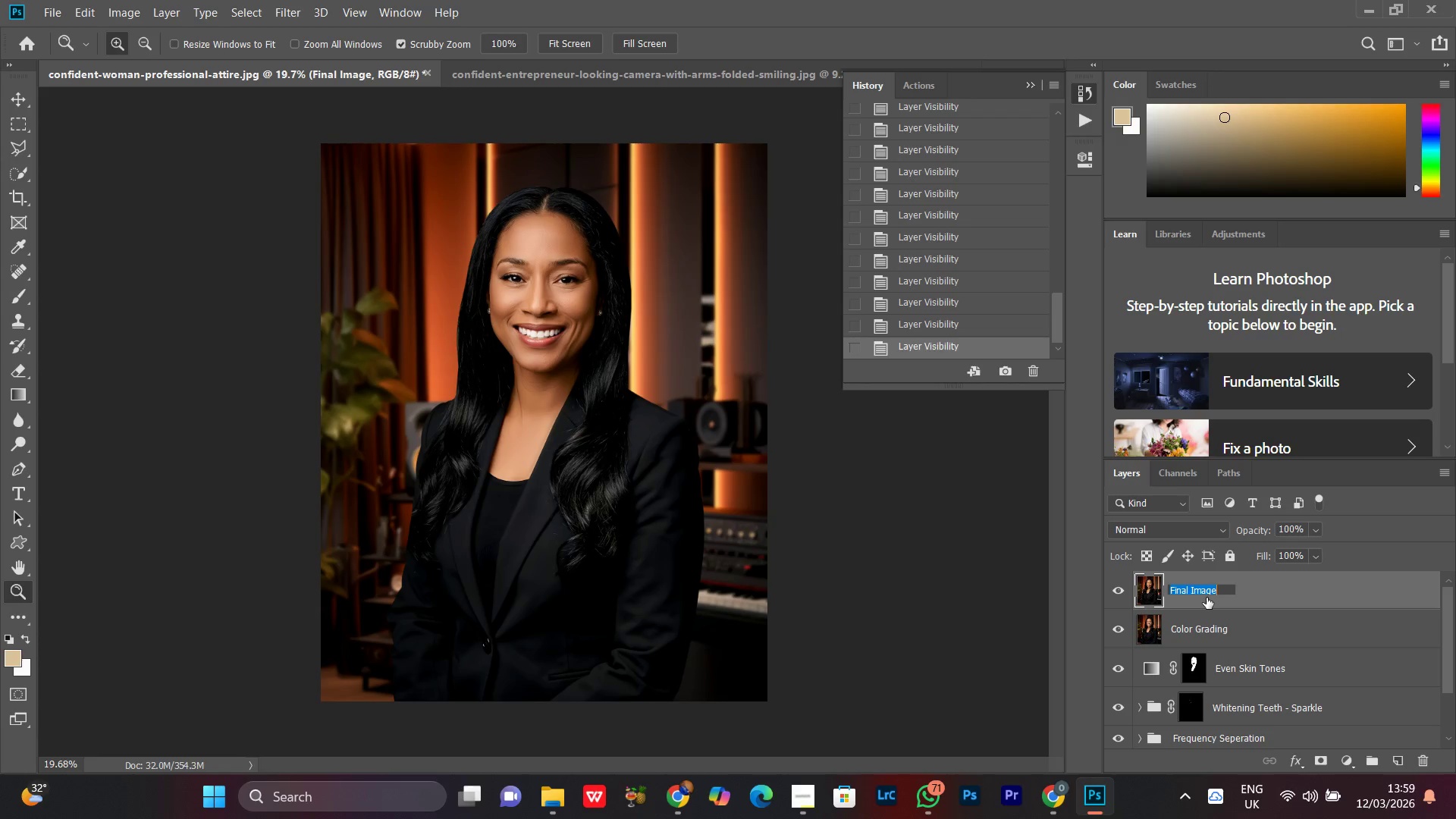 
key(Control+V)
 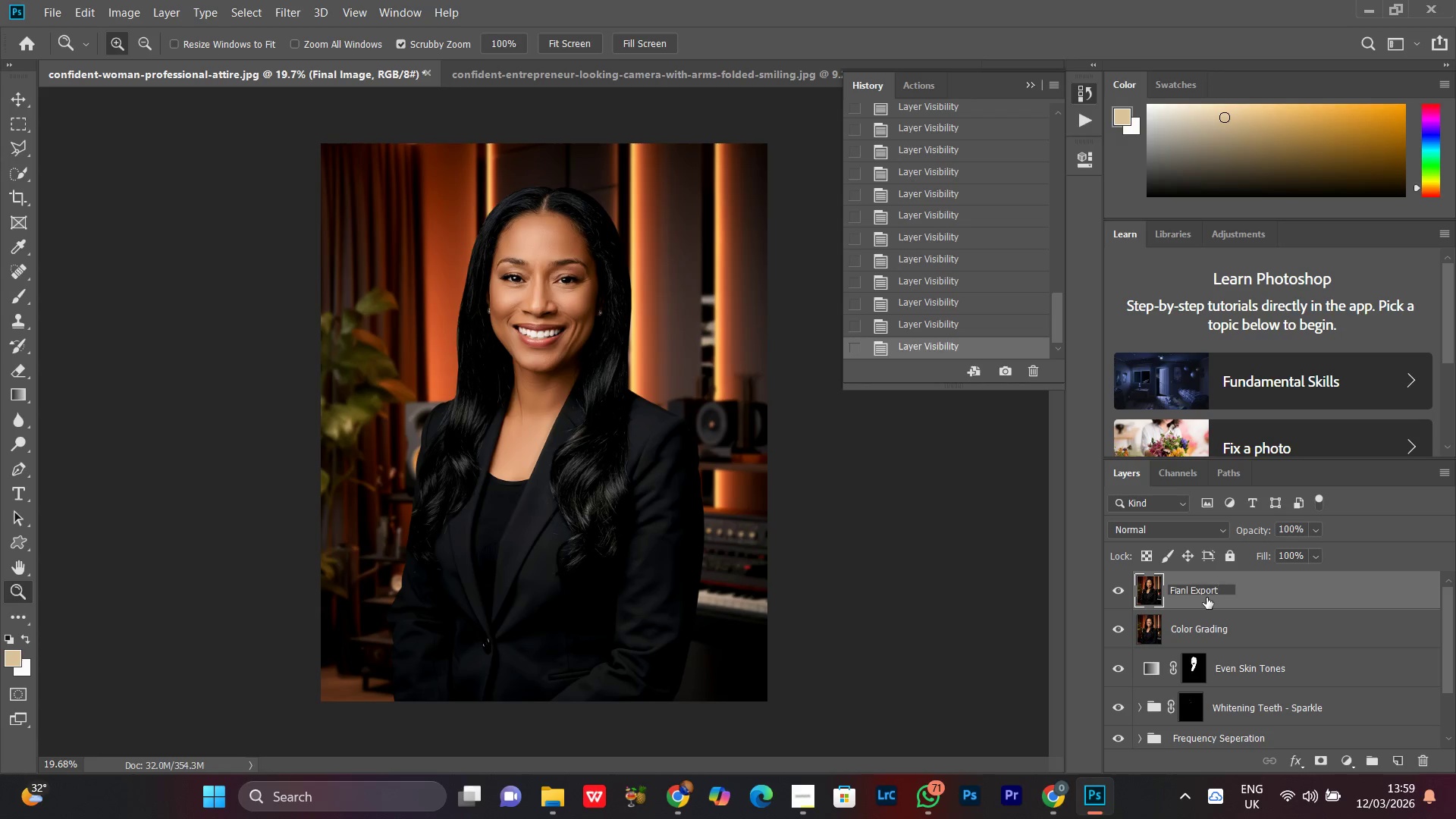 
key(Control+Enter)
 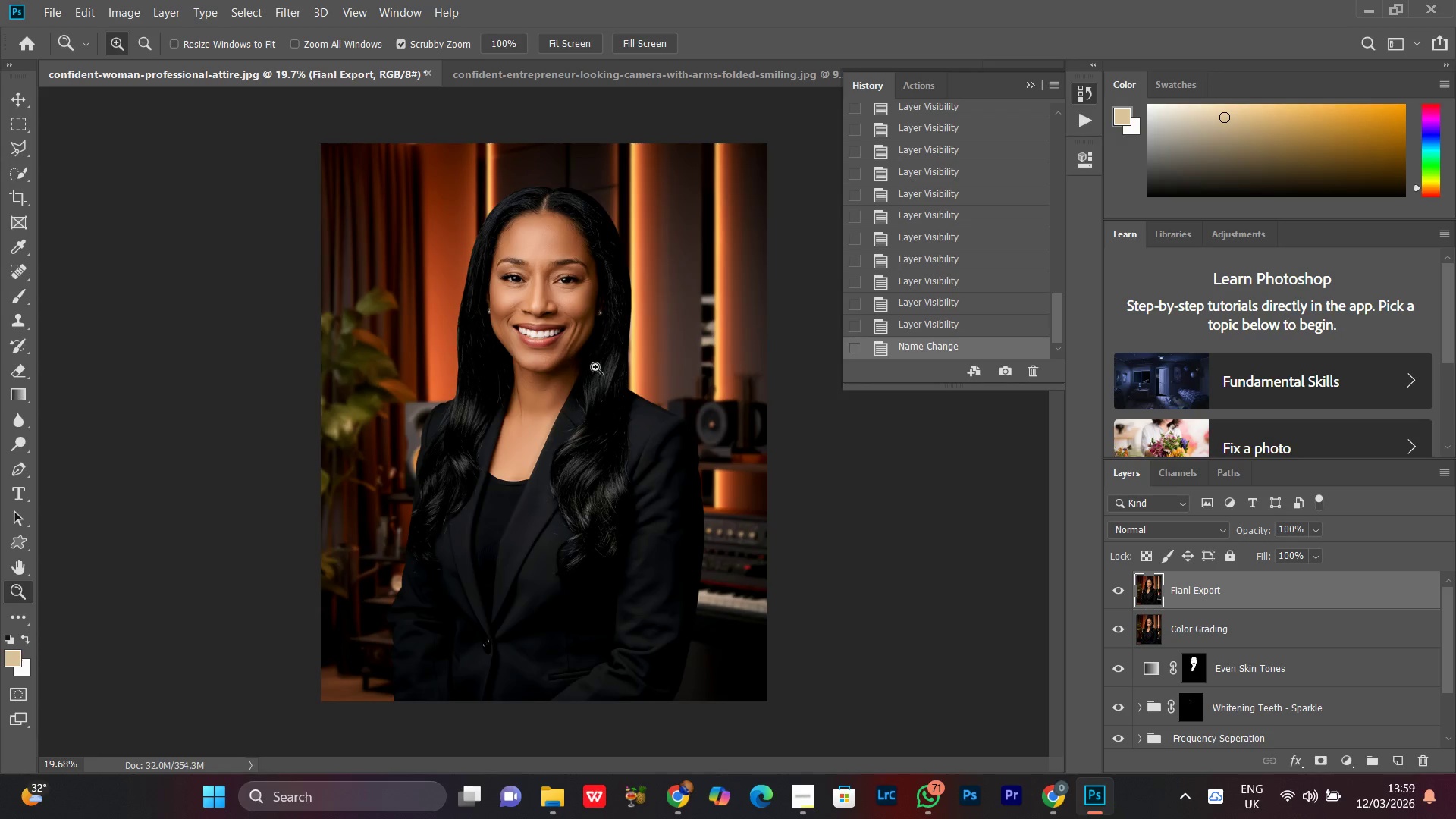 
left_click_drag(start_coordinate=[605, 359], to_coordinate=[595, 391])
 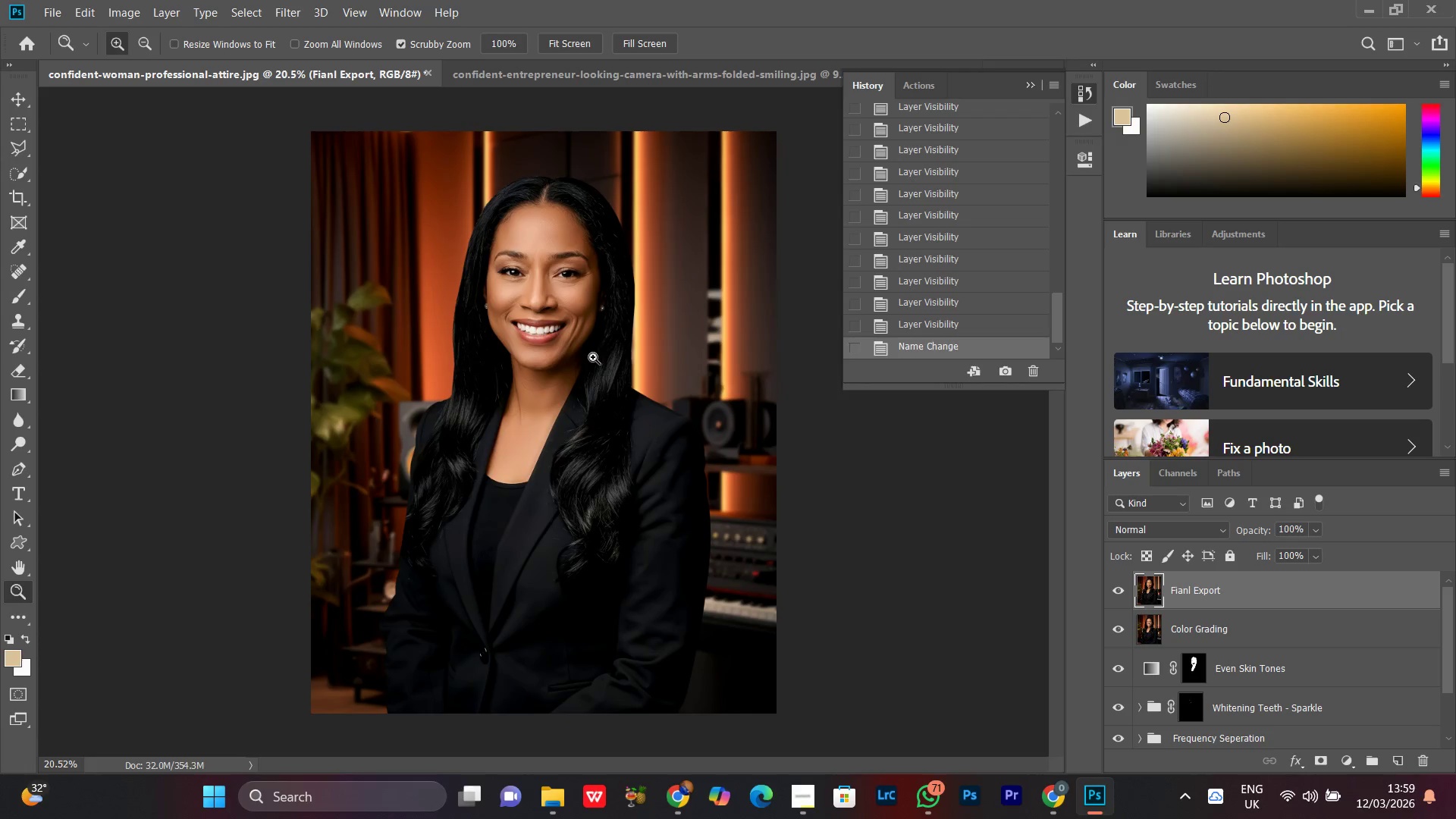 
left_click_drag(start_coordinate=[593, 357], to_coordinate=[575, 387])
 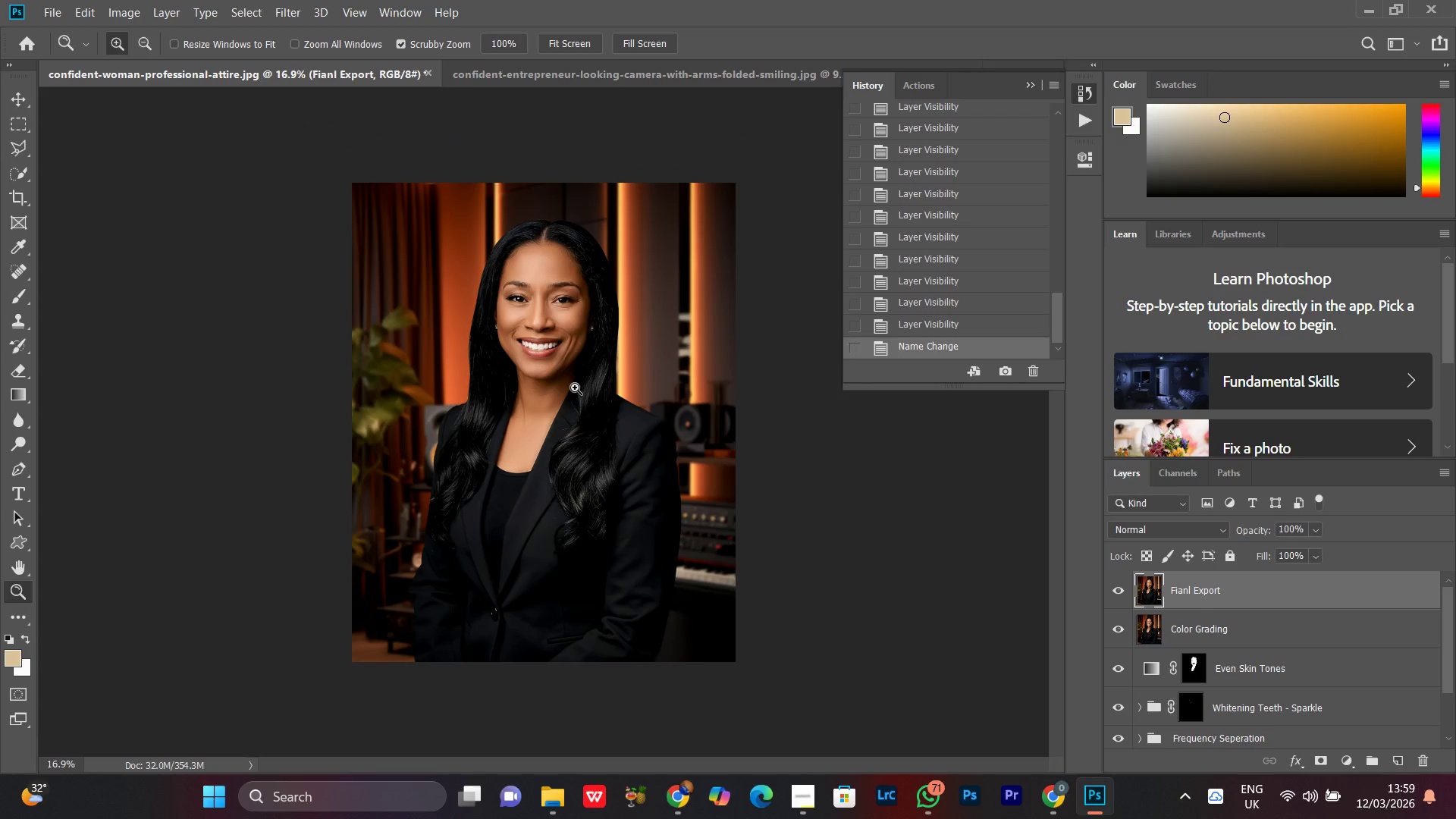 
wait(8.05)
 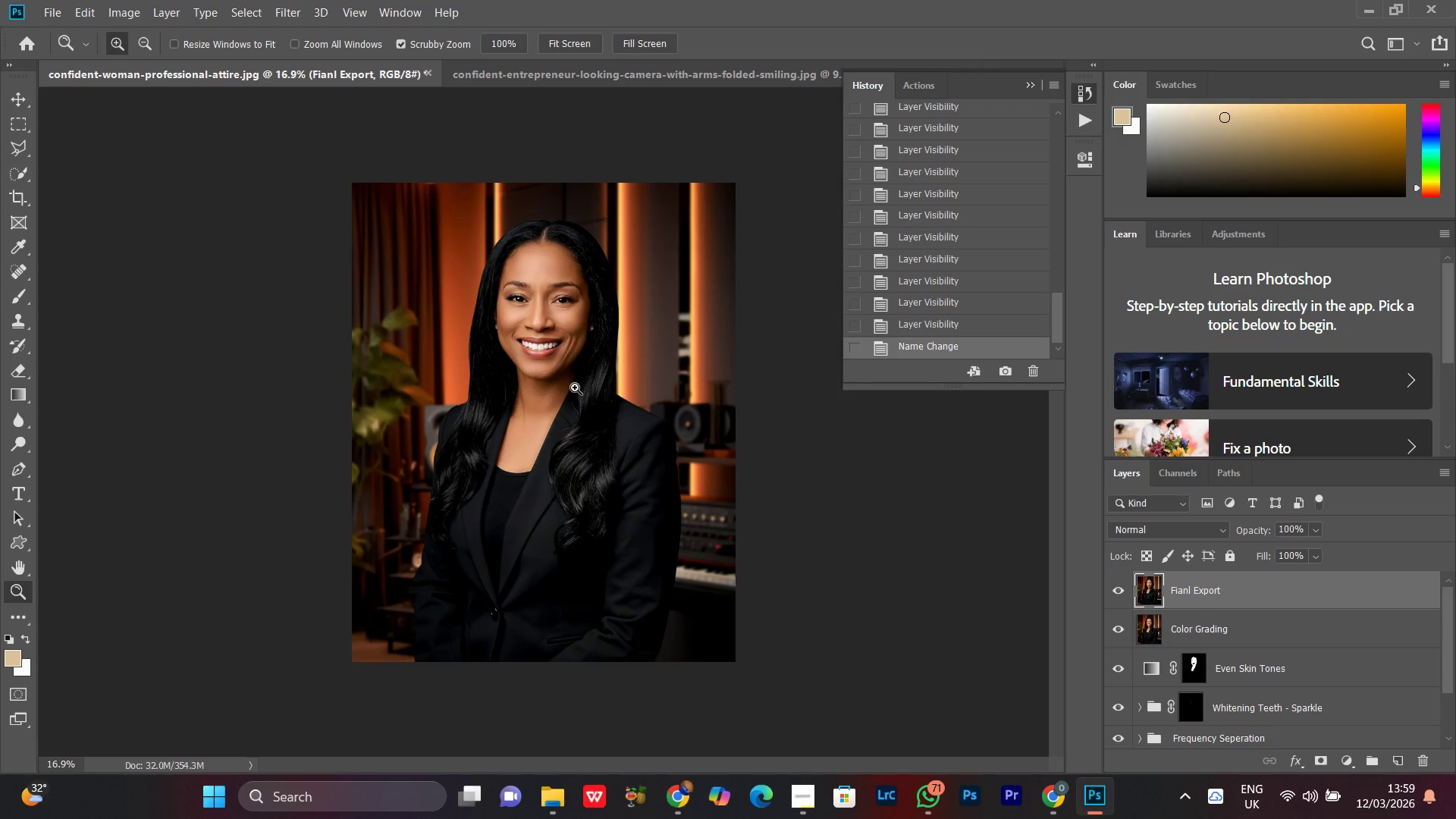 
left_click_drag(start_coordinate=[1451, 614], to_coordinate=[1450, 715])
 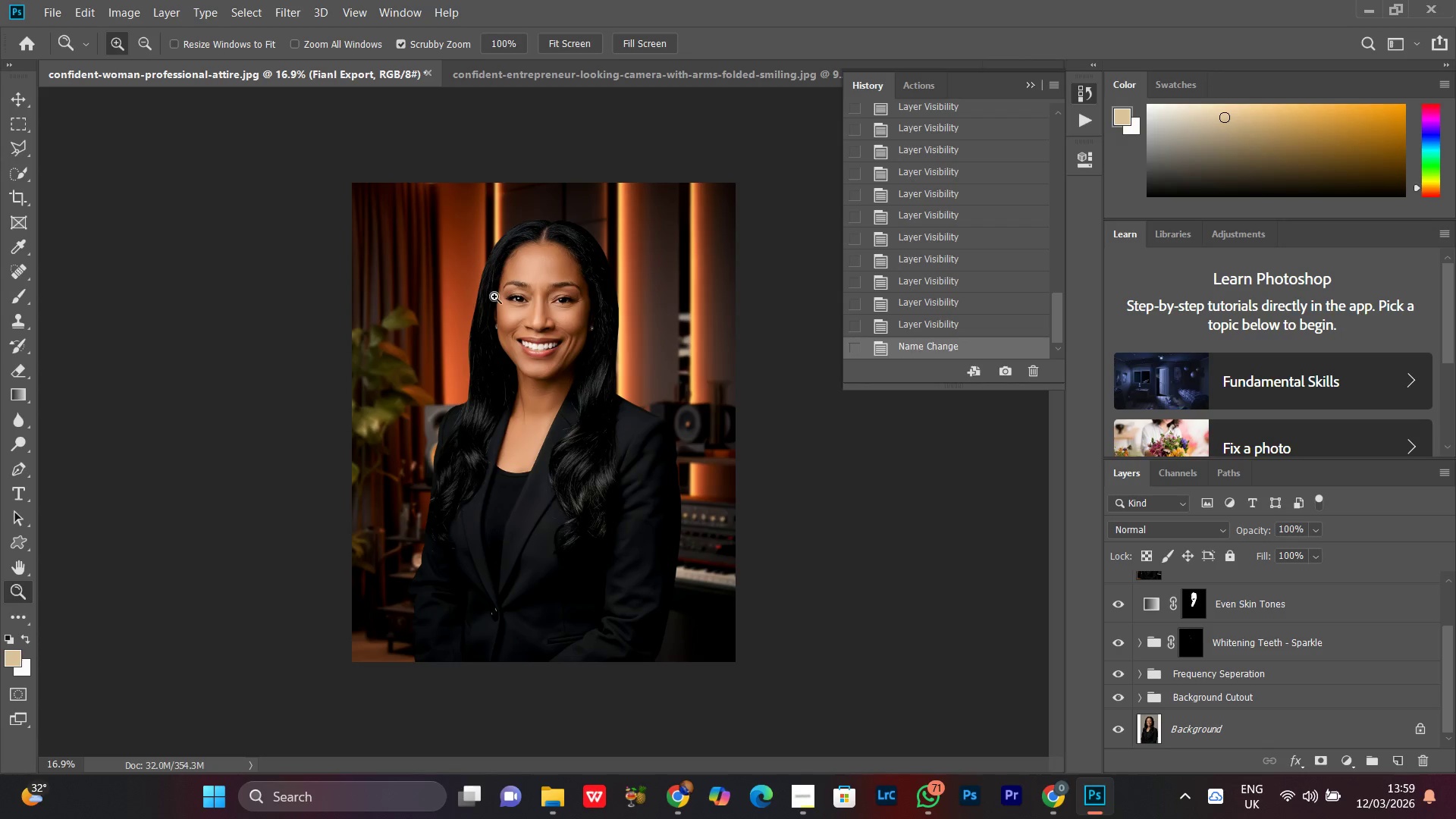 
left_click([494, 297])
 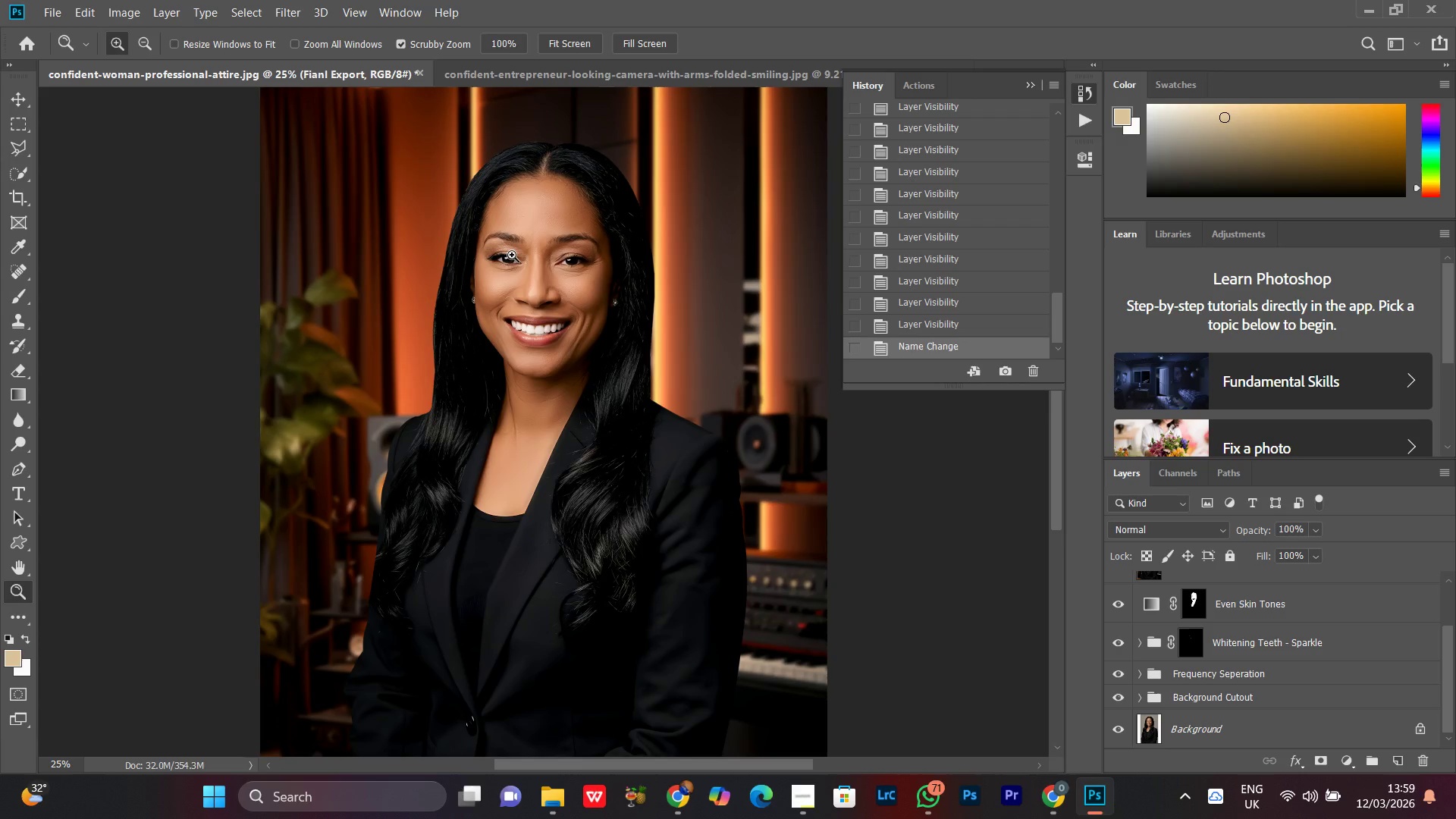 
left_click_drag(start_coordinate=[561, 273], to_coordinate=[525, 430])
 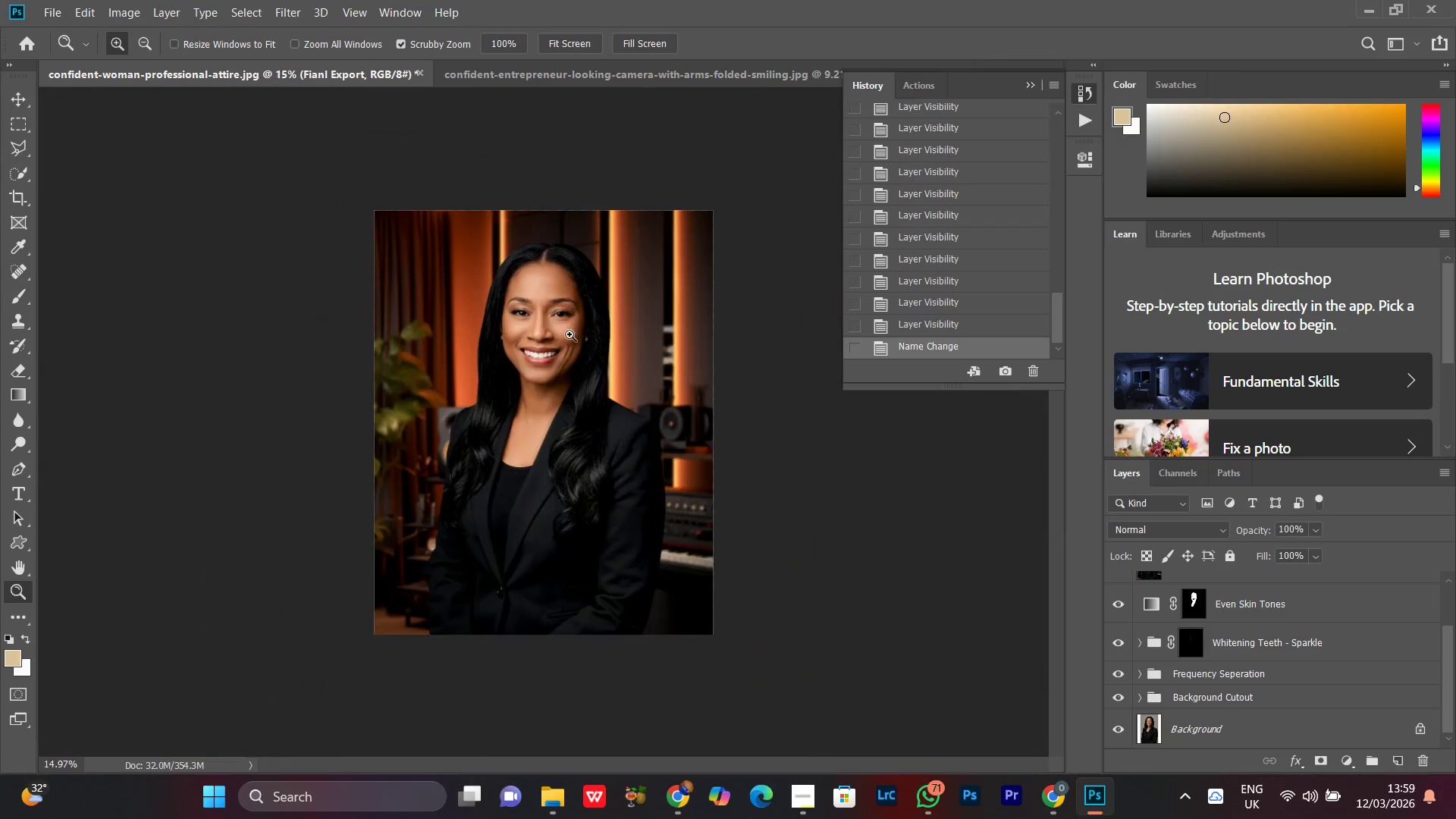 
left_click([568, 325])
 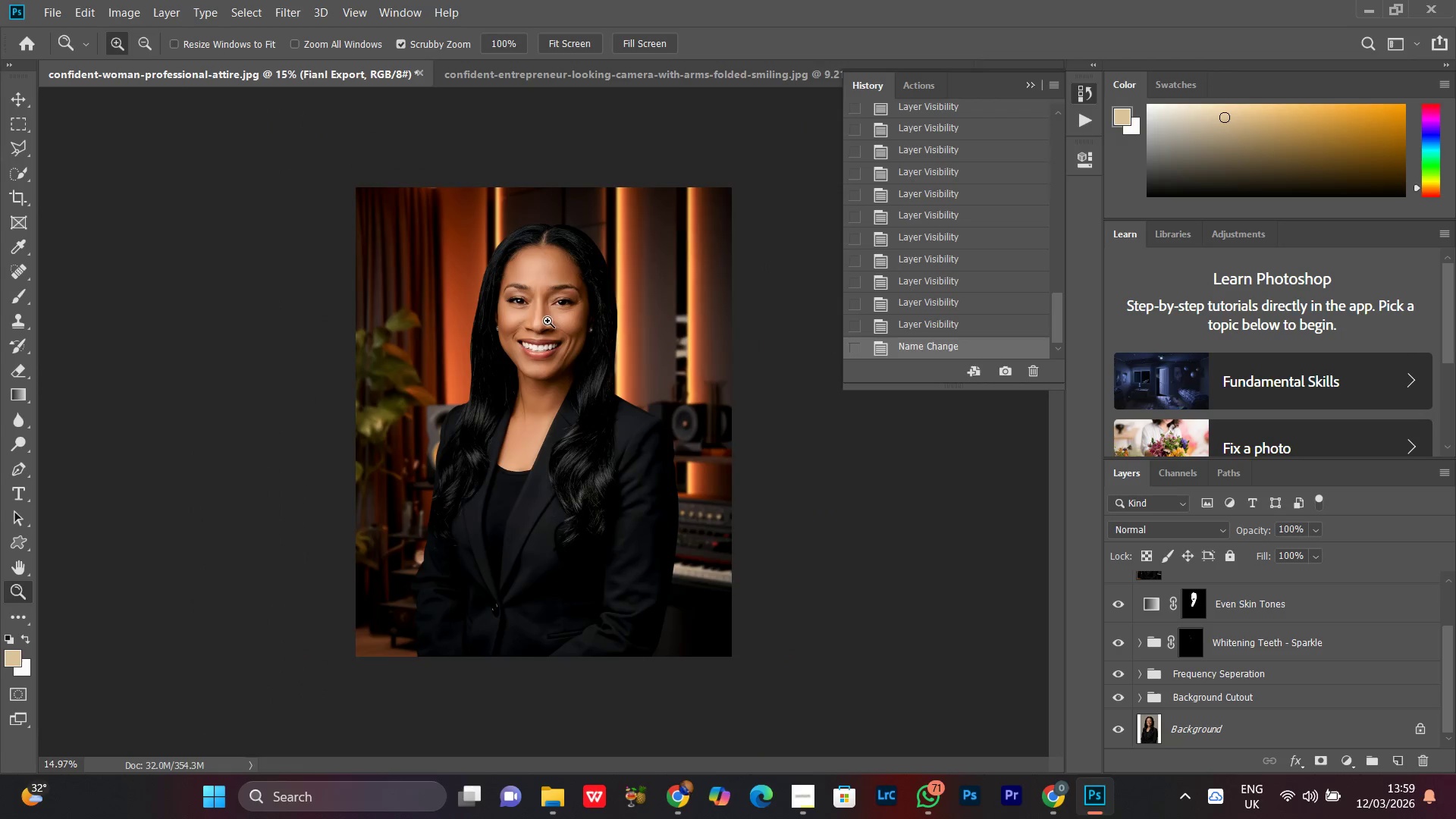 
left_click_drag(start_coordinate=[544, 314], to_coordinate=[543, 418])
 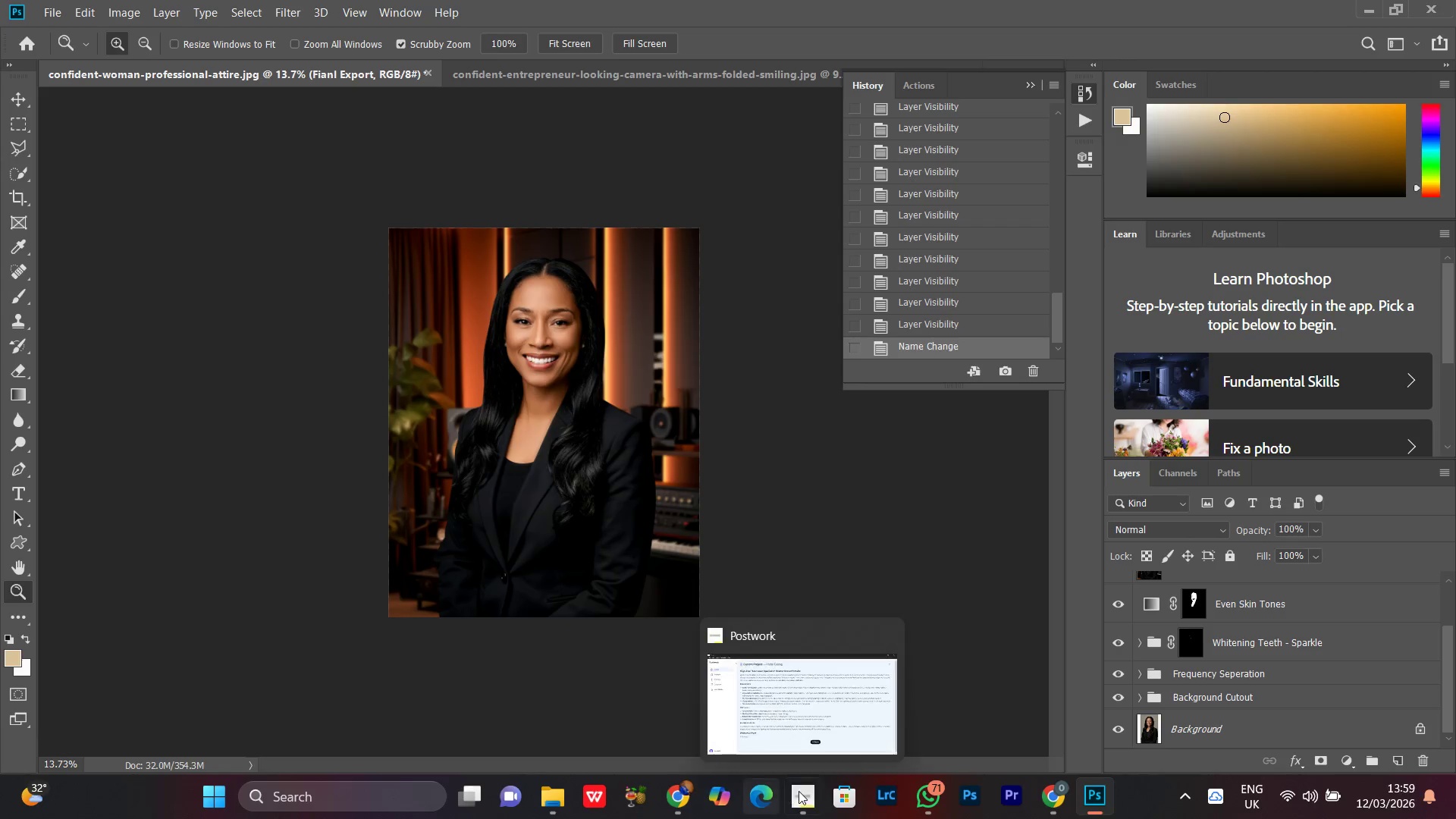 
left_click([802, 791])
 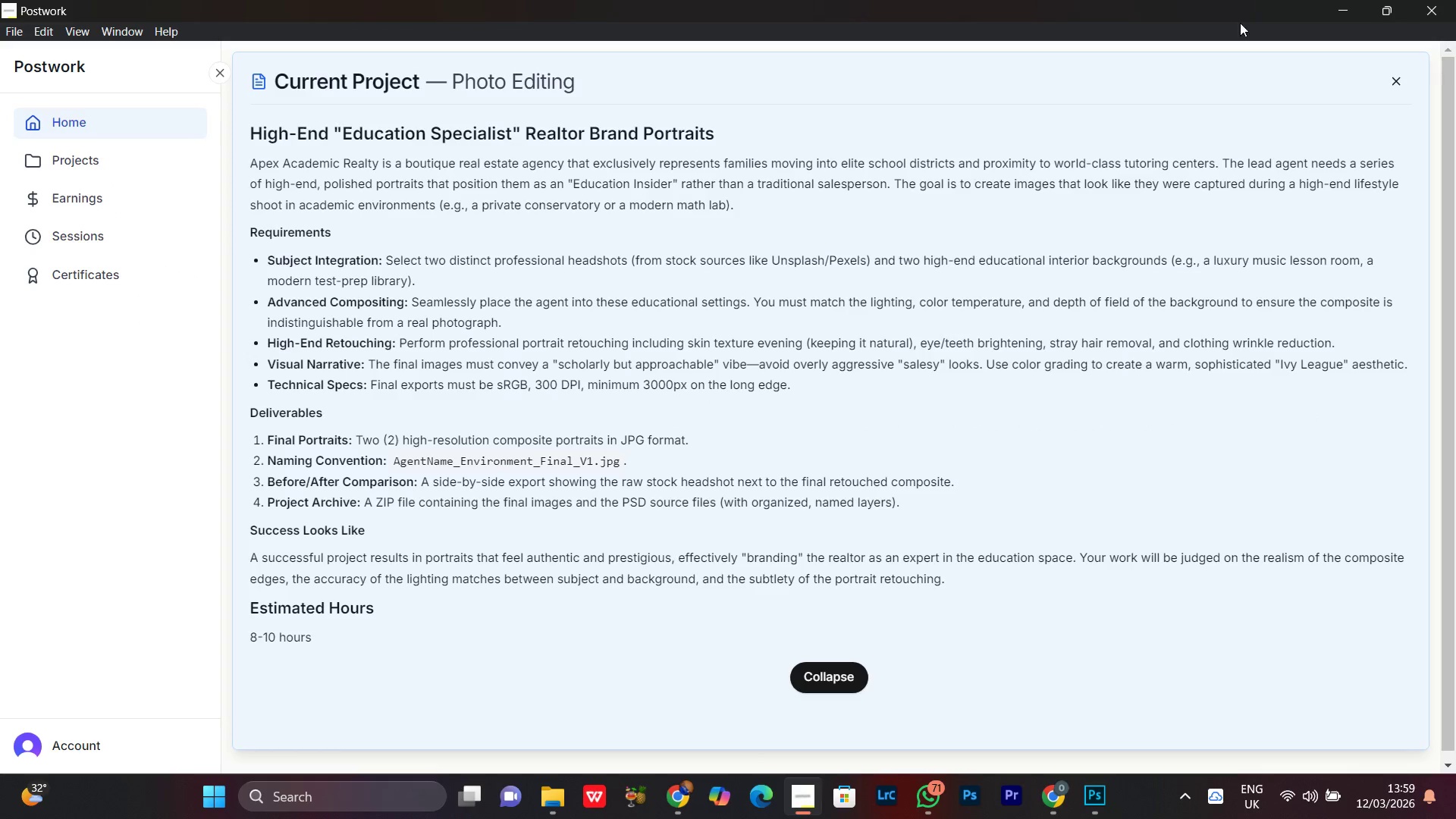 
wait(6.83)
 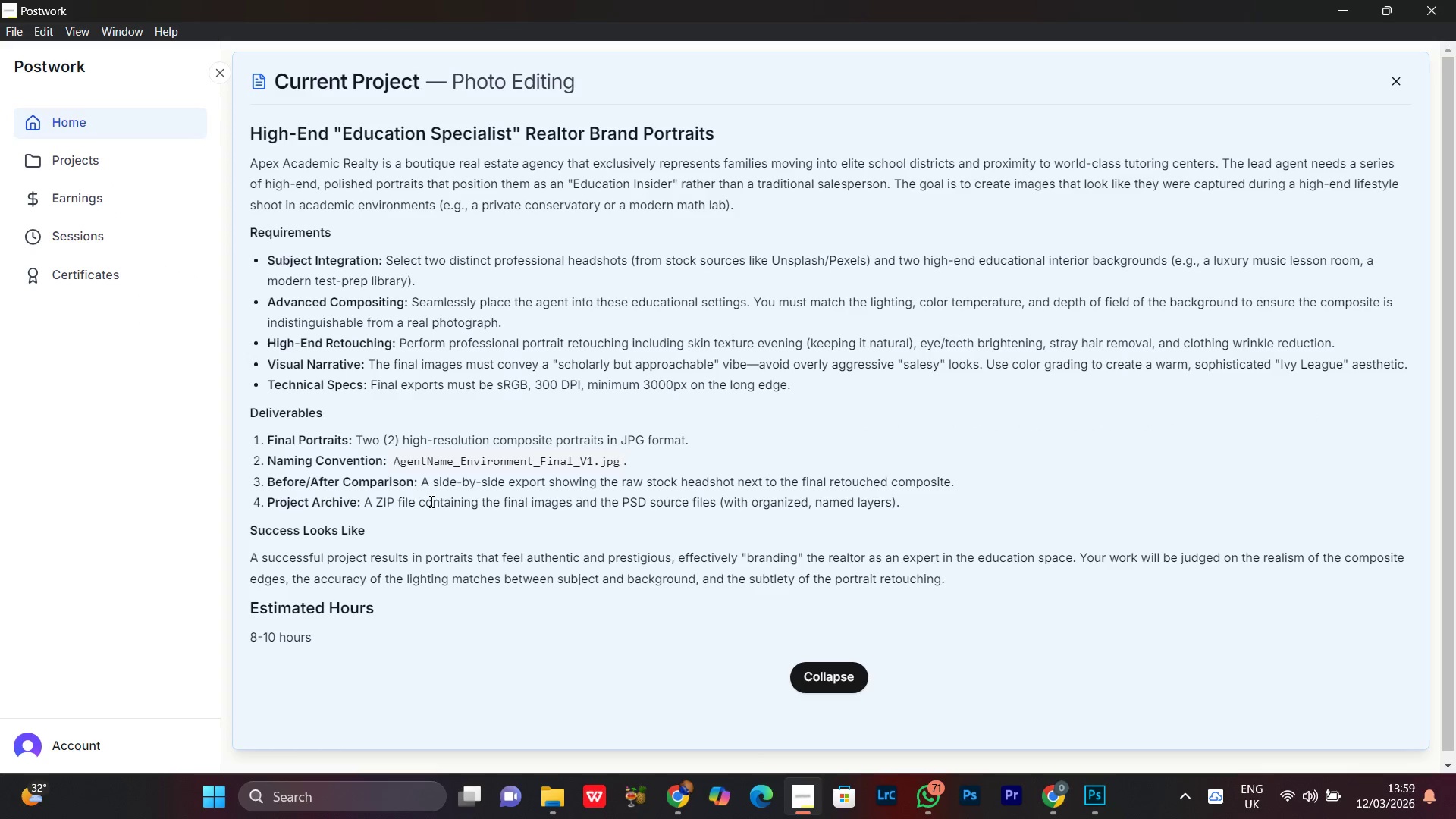 
left_click([1341, 0])
 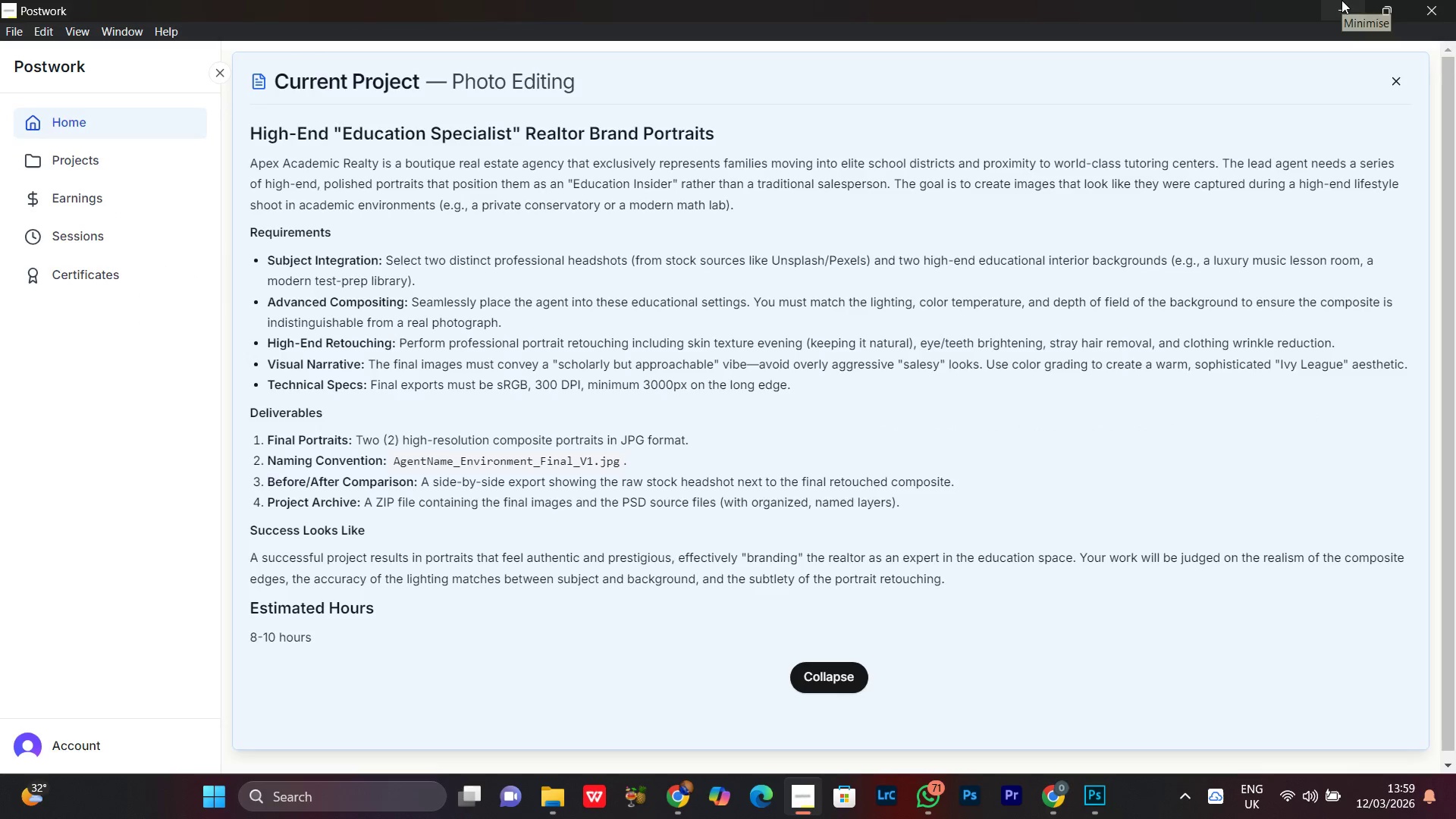 
scroll: coordinate [1341, 0], scroll_direction: up, amount: 1.0
 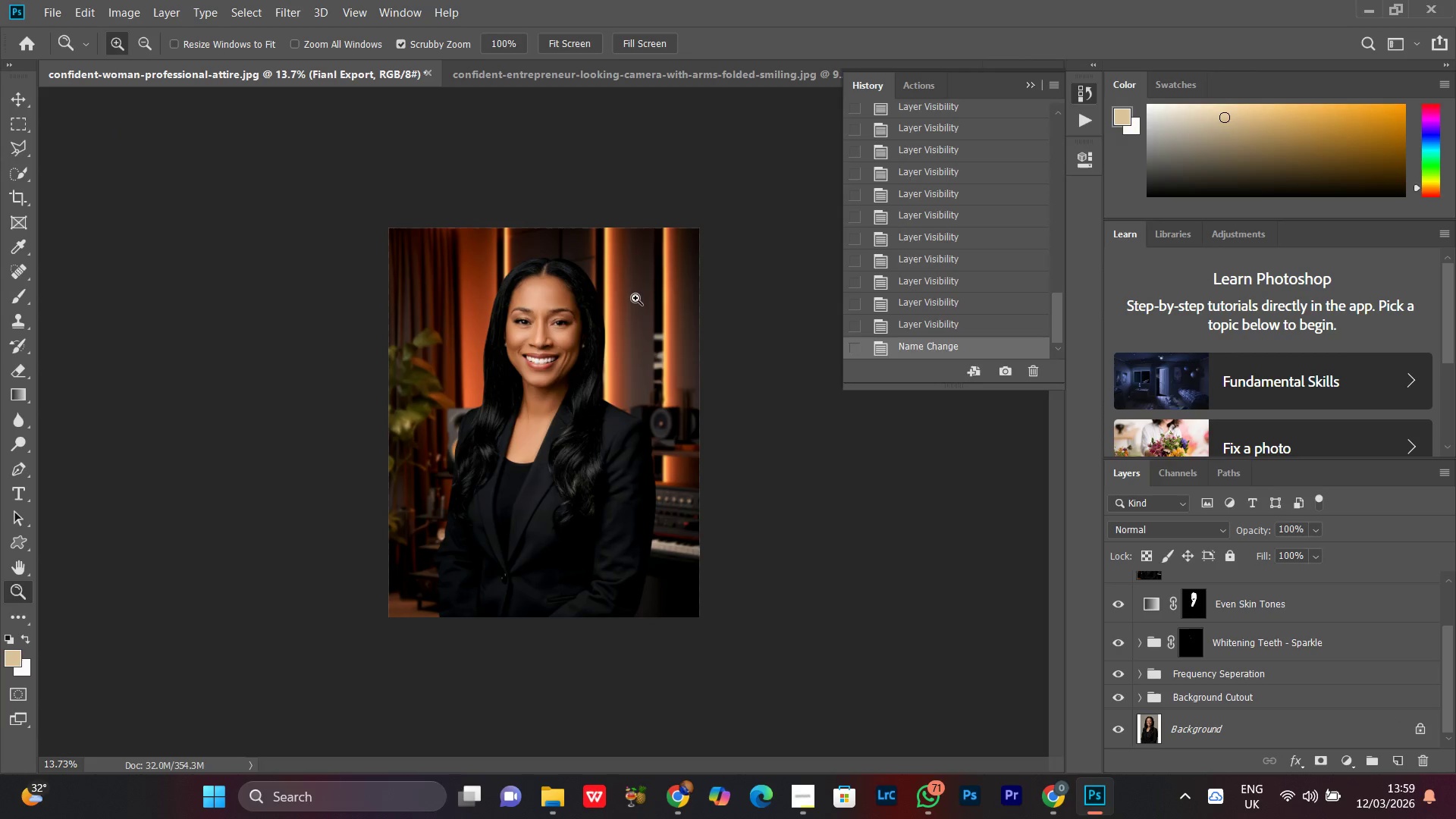 
left_click([580, 303])
 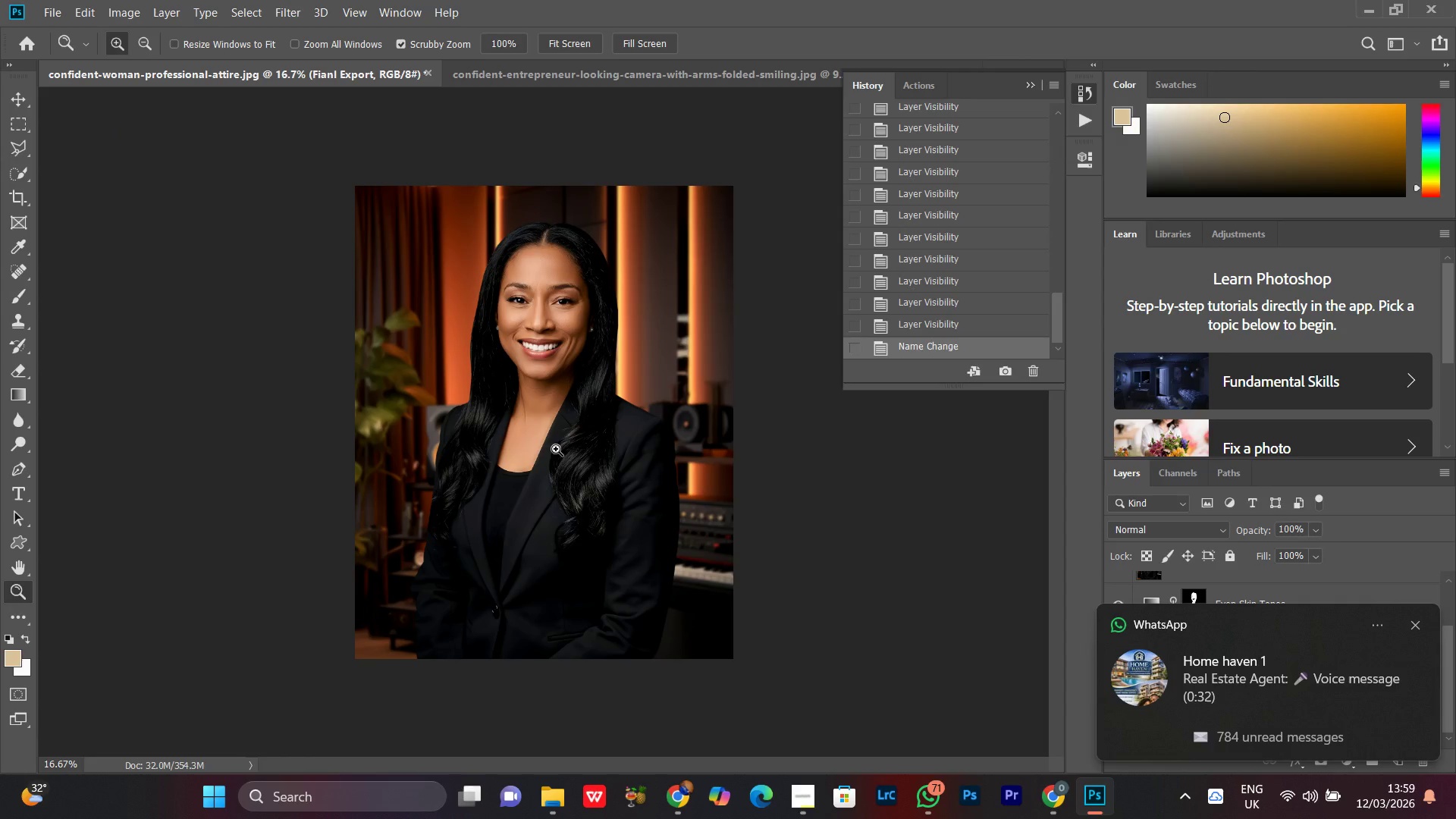 
key(Alt+Control+Shift+S)
 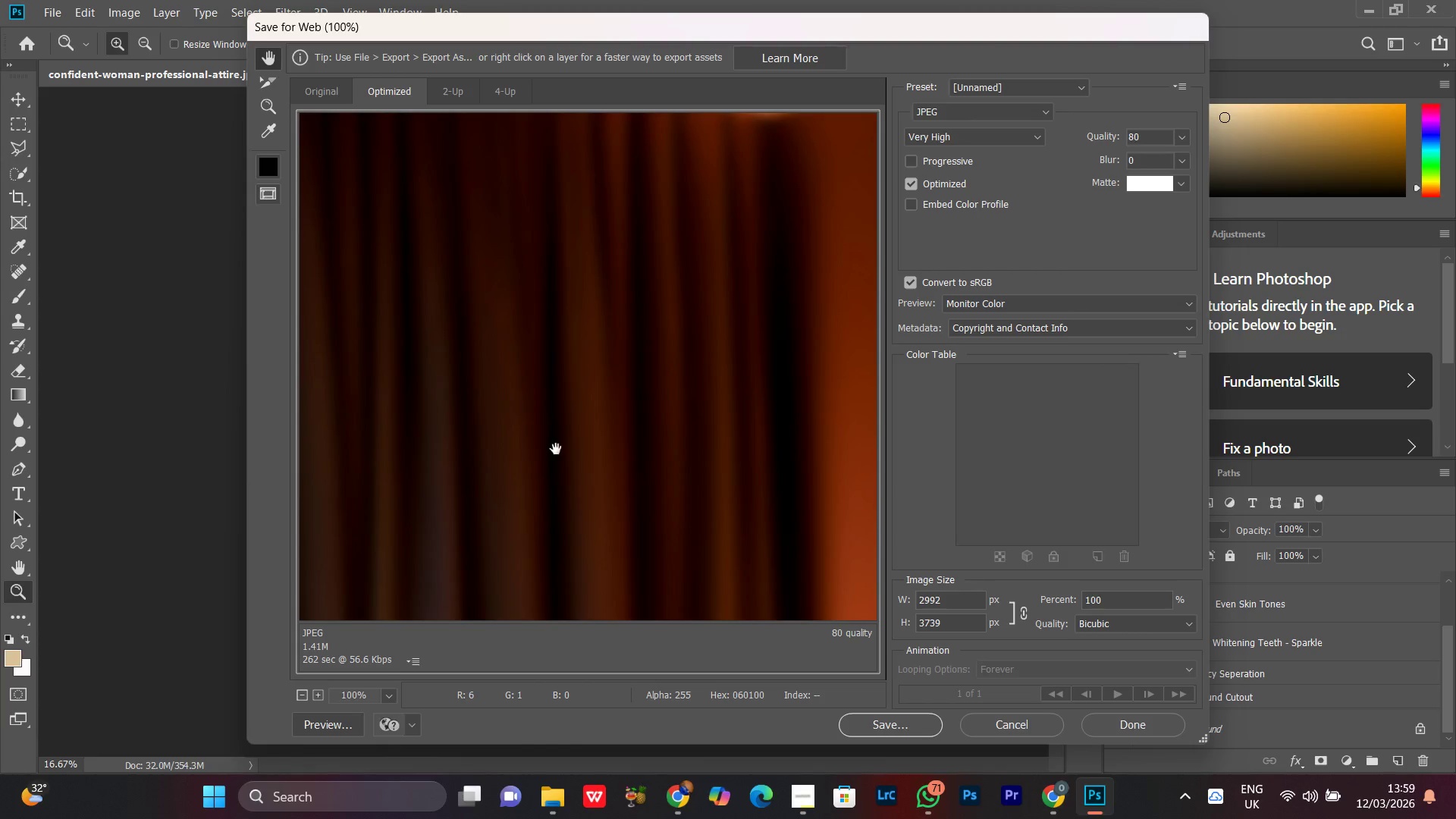 
wait(6.62)
 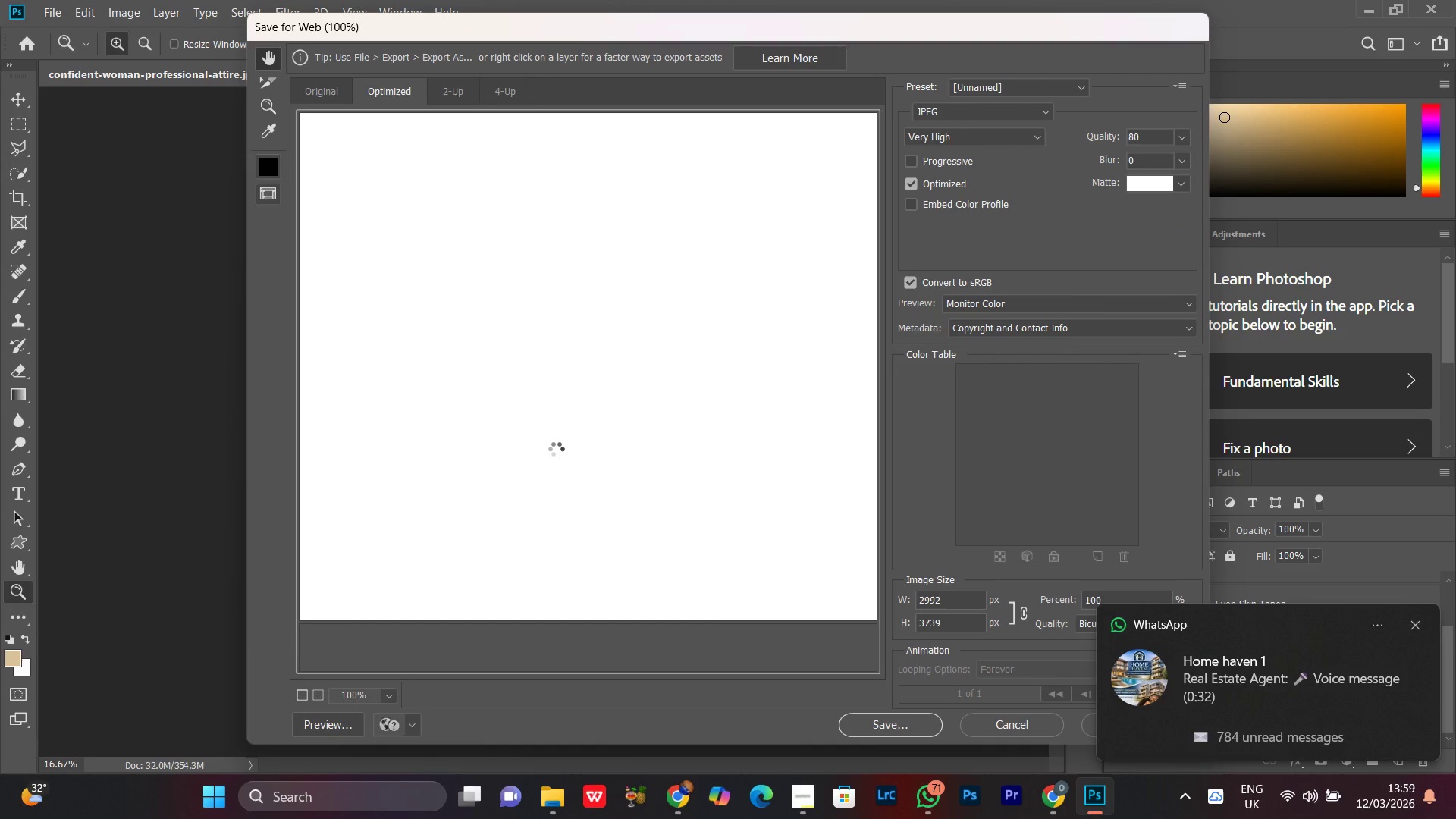 
left_click([562, 448])
 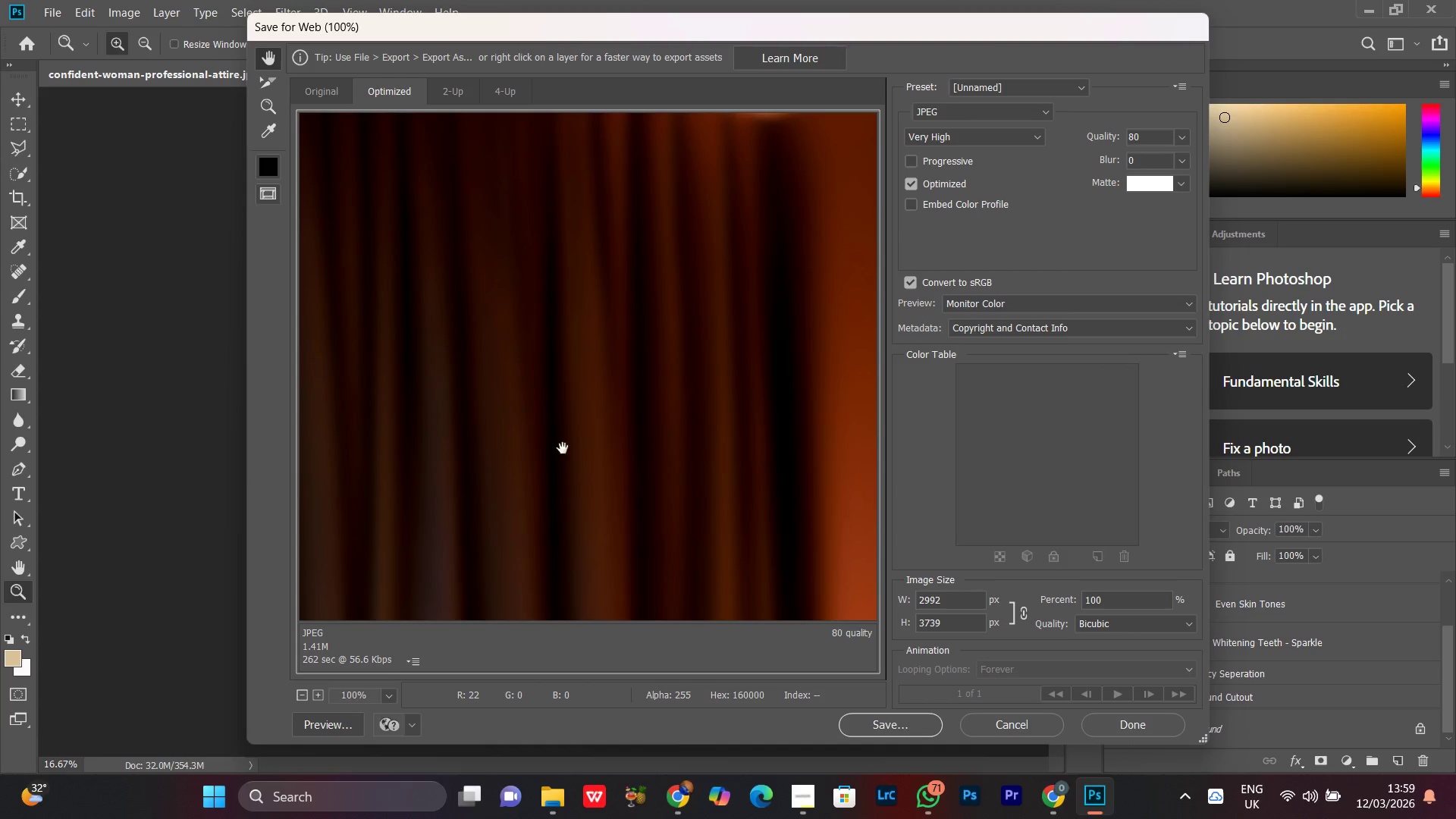 
key(Control+Minus)
 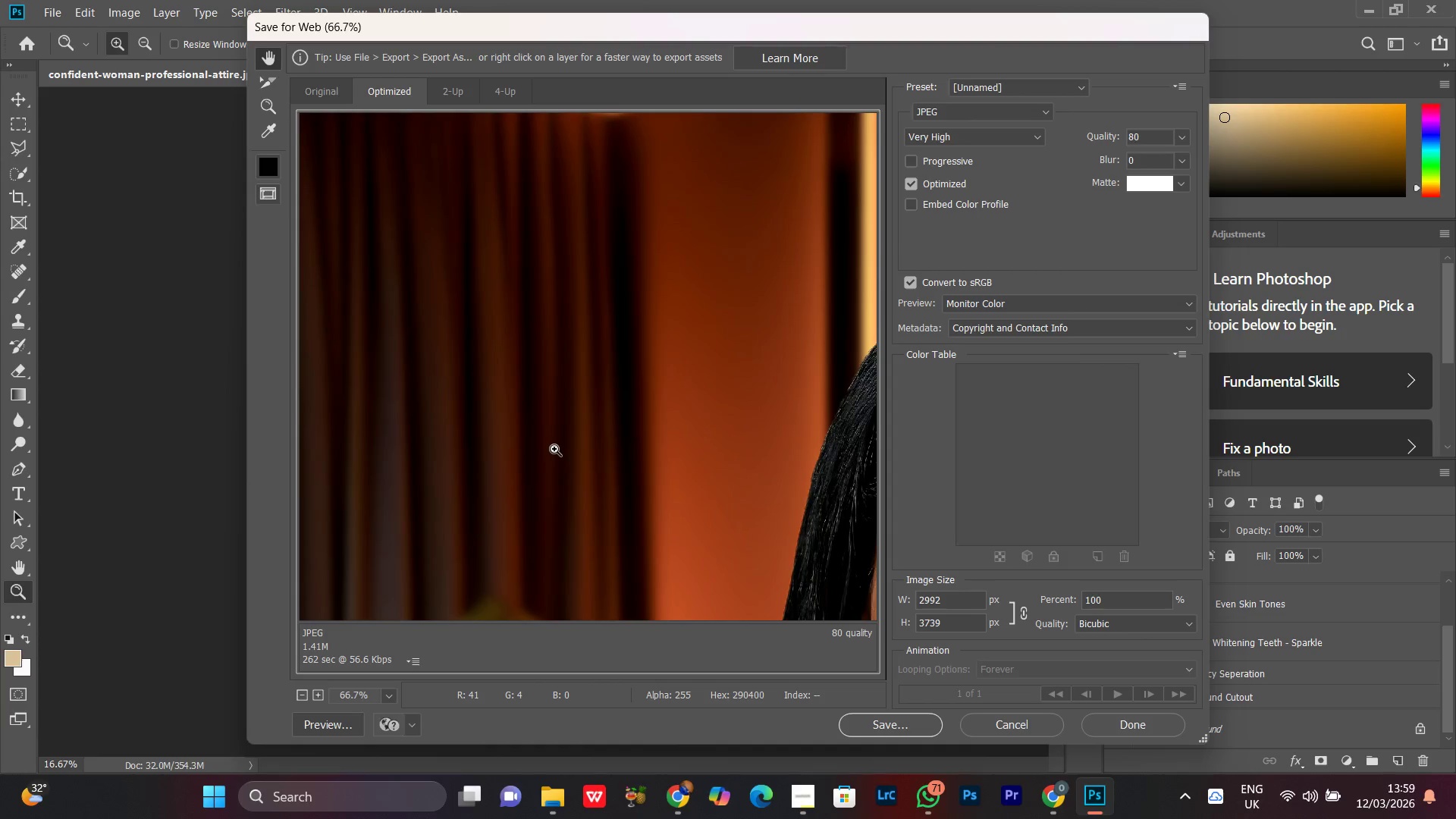 
key(Control+Minus)
 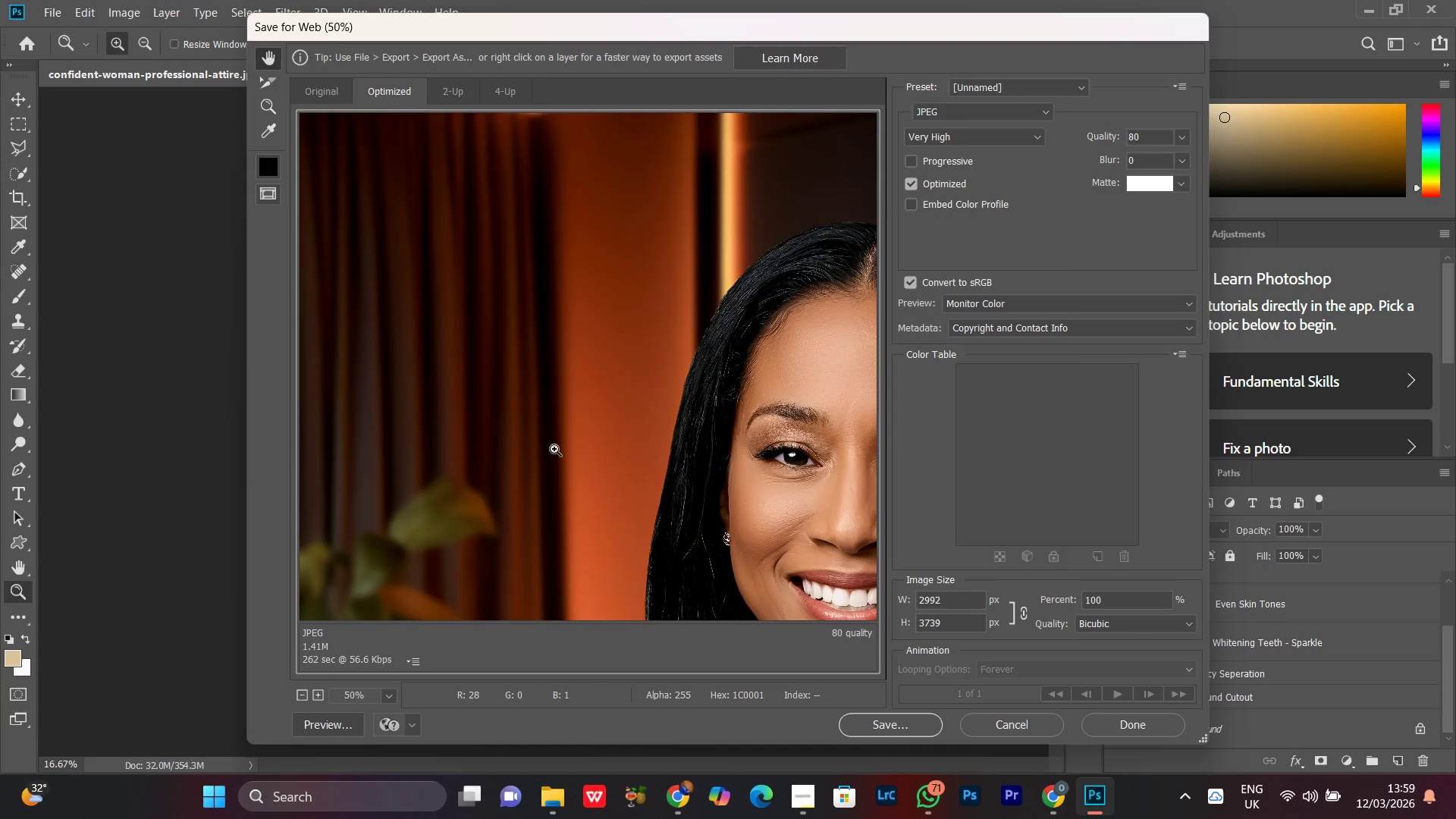 
key(Control+Minus)
 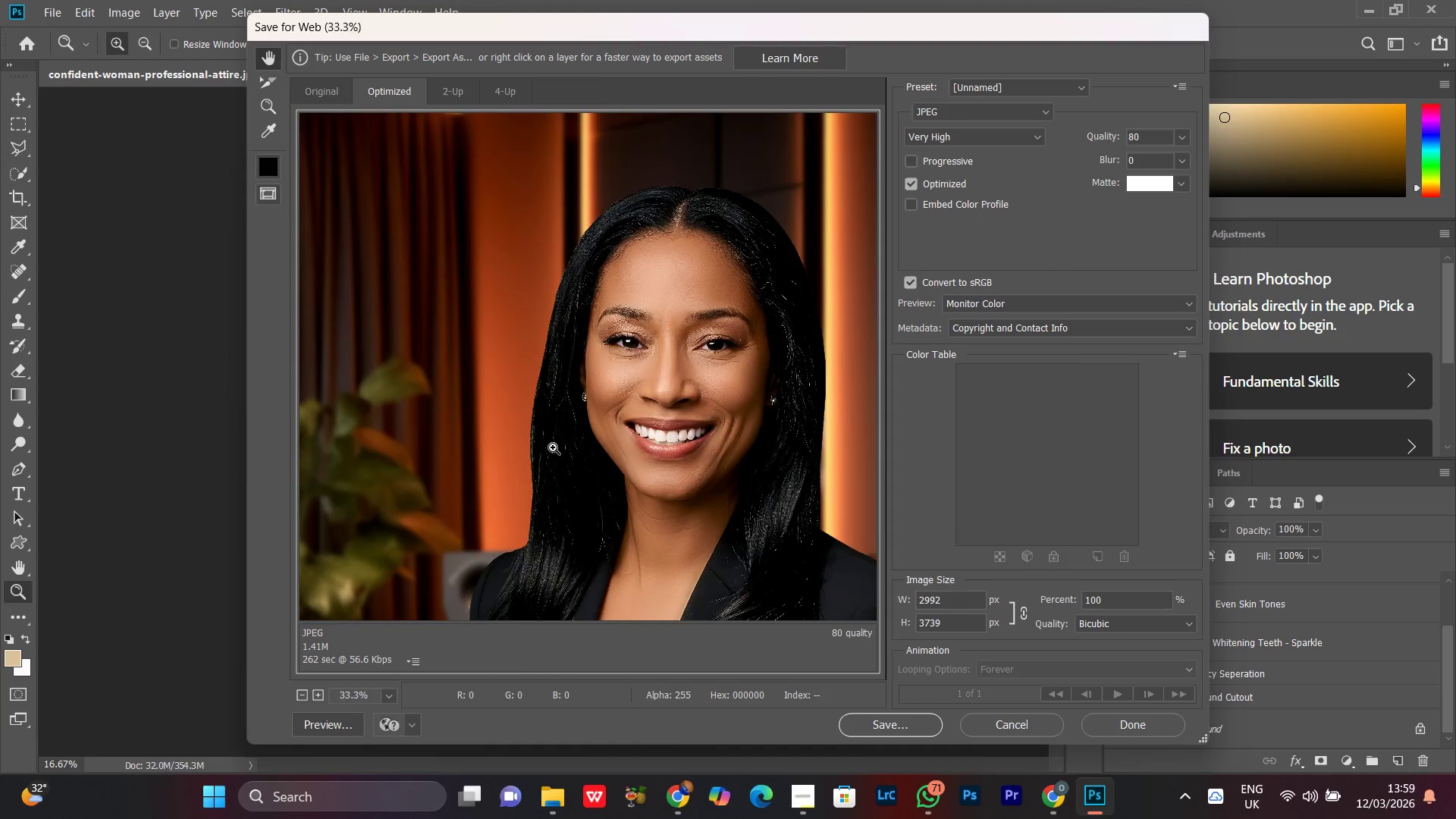 
key(Control+Minus)
 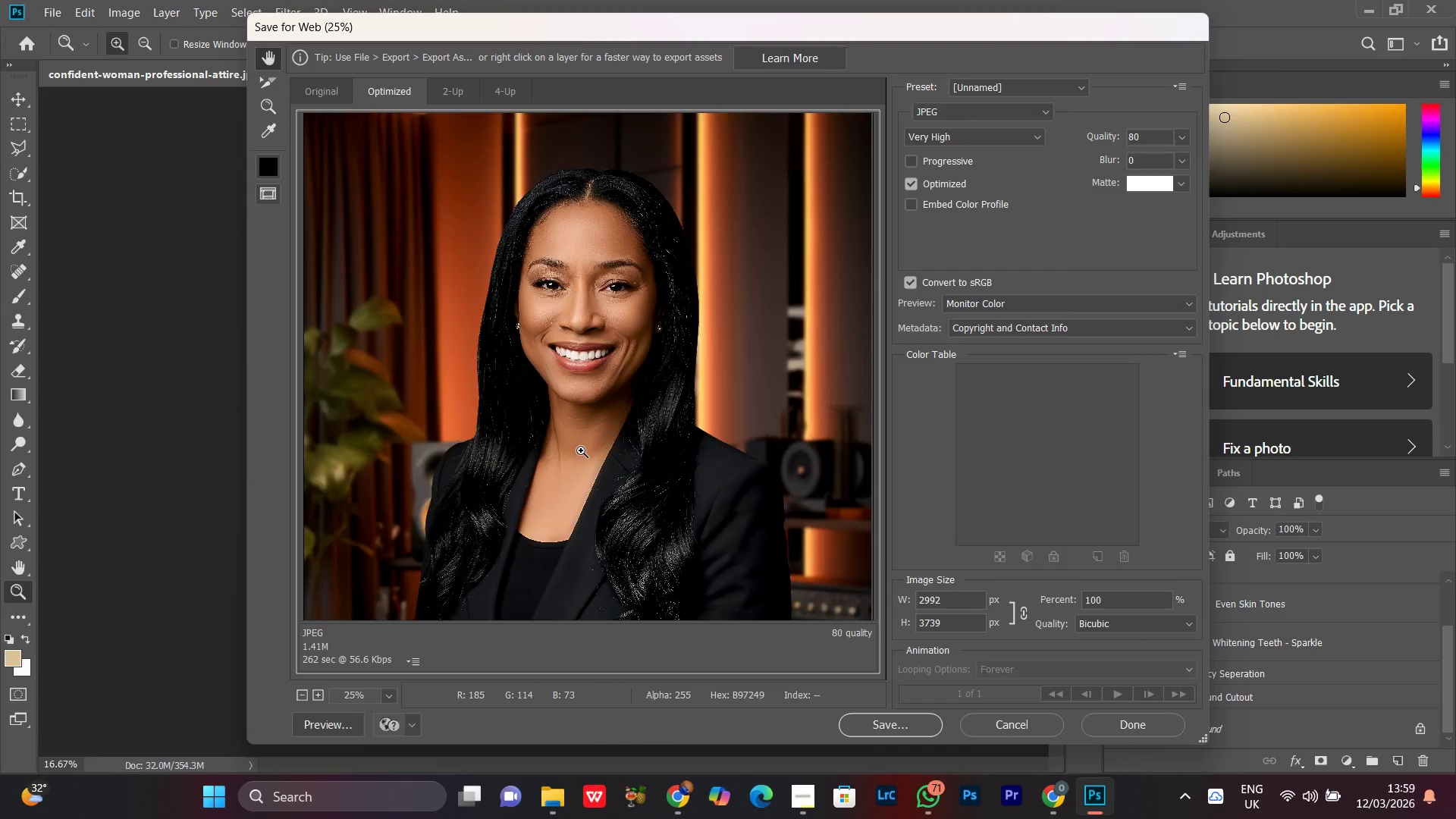 
key(Control+Minus)
 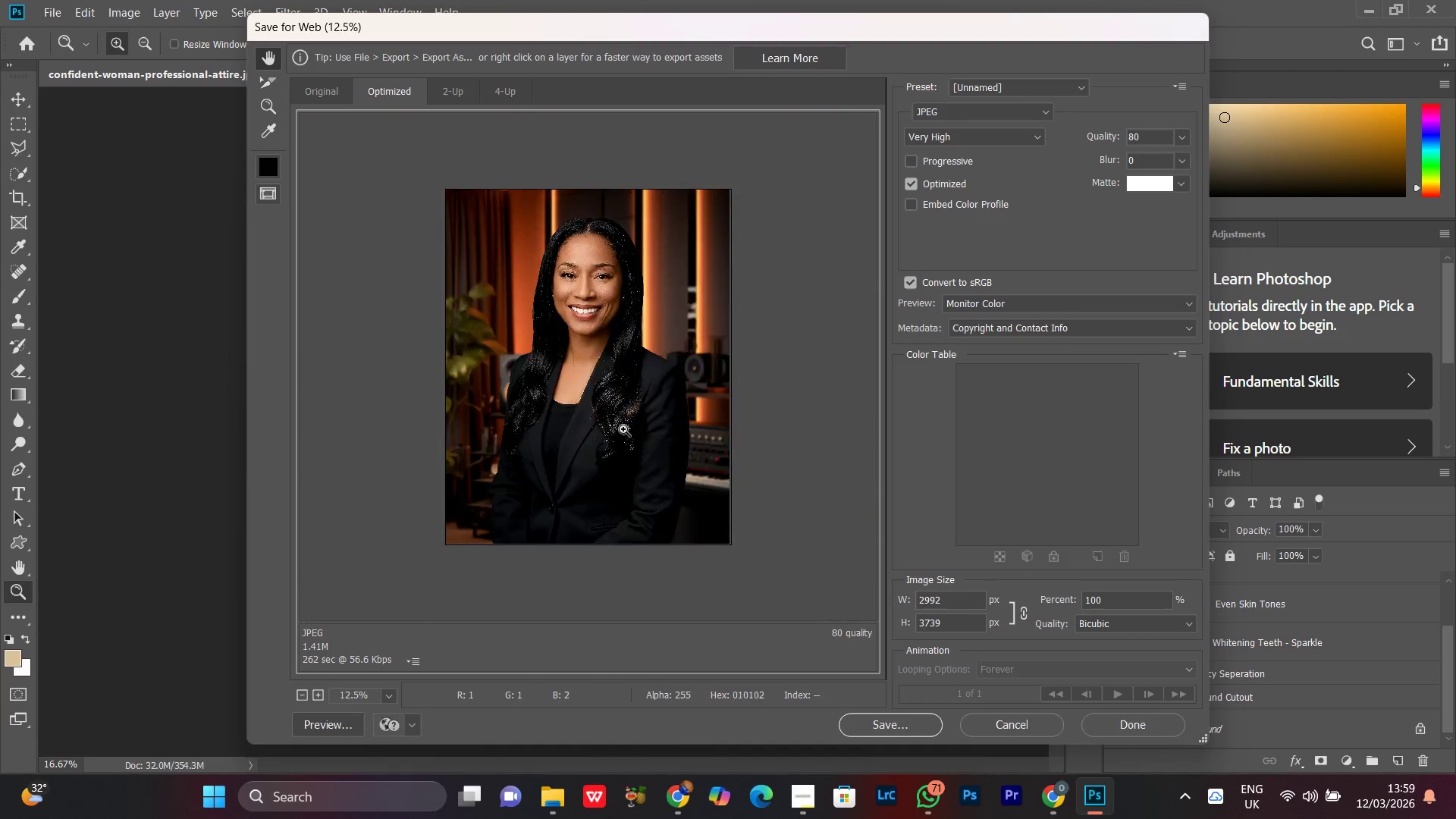 
key(Control+Minus)
 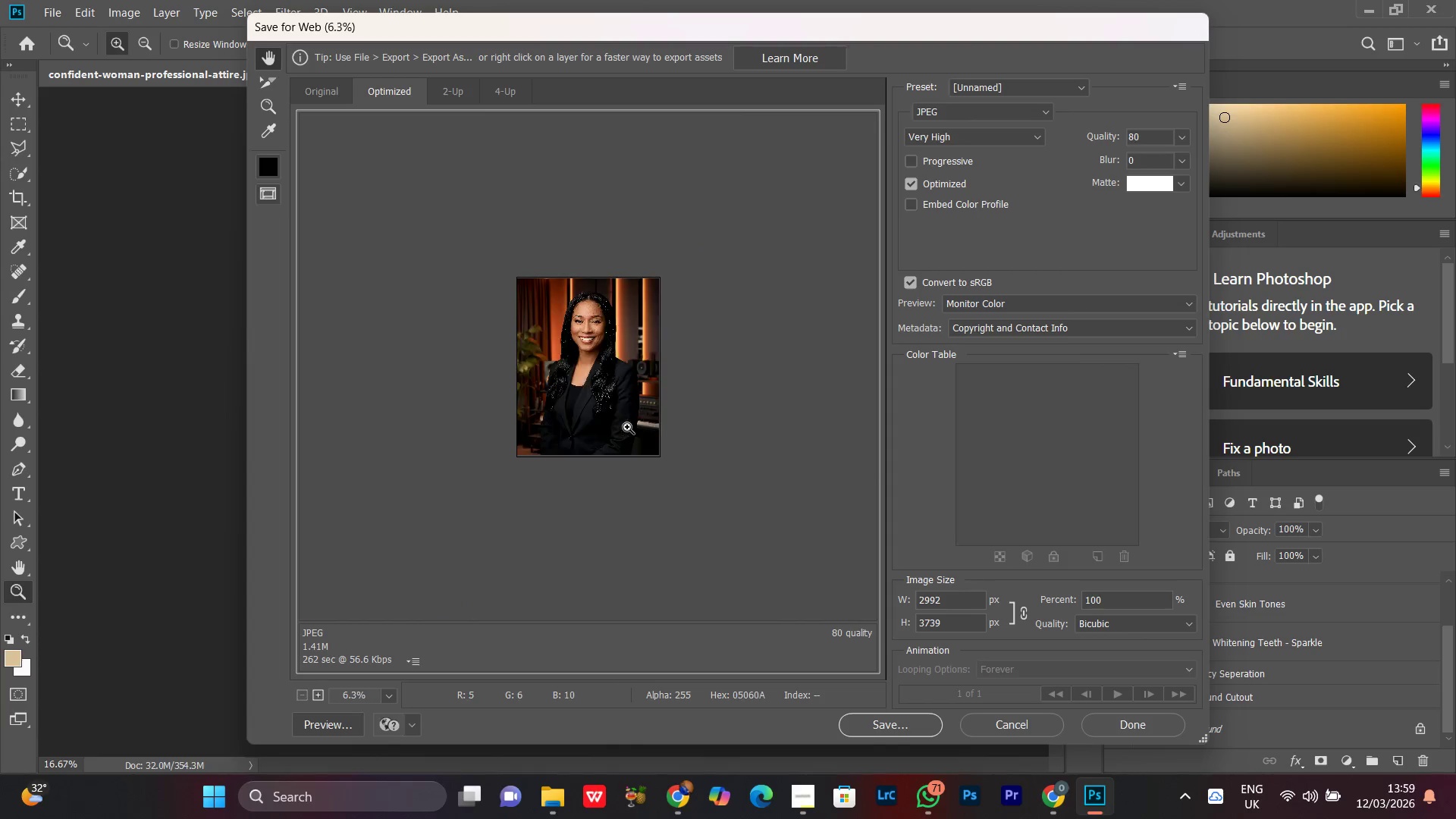 
key(Control+Equal)
 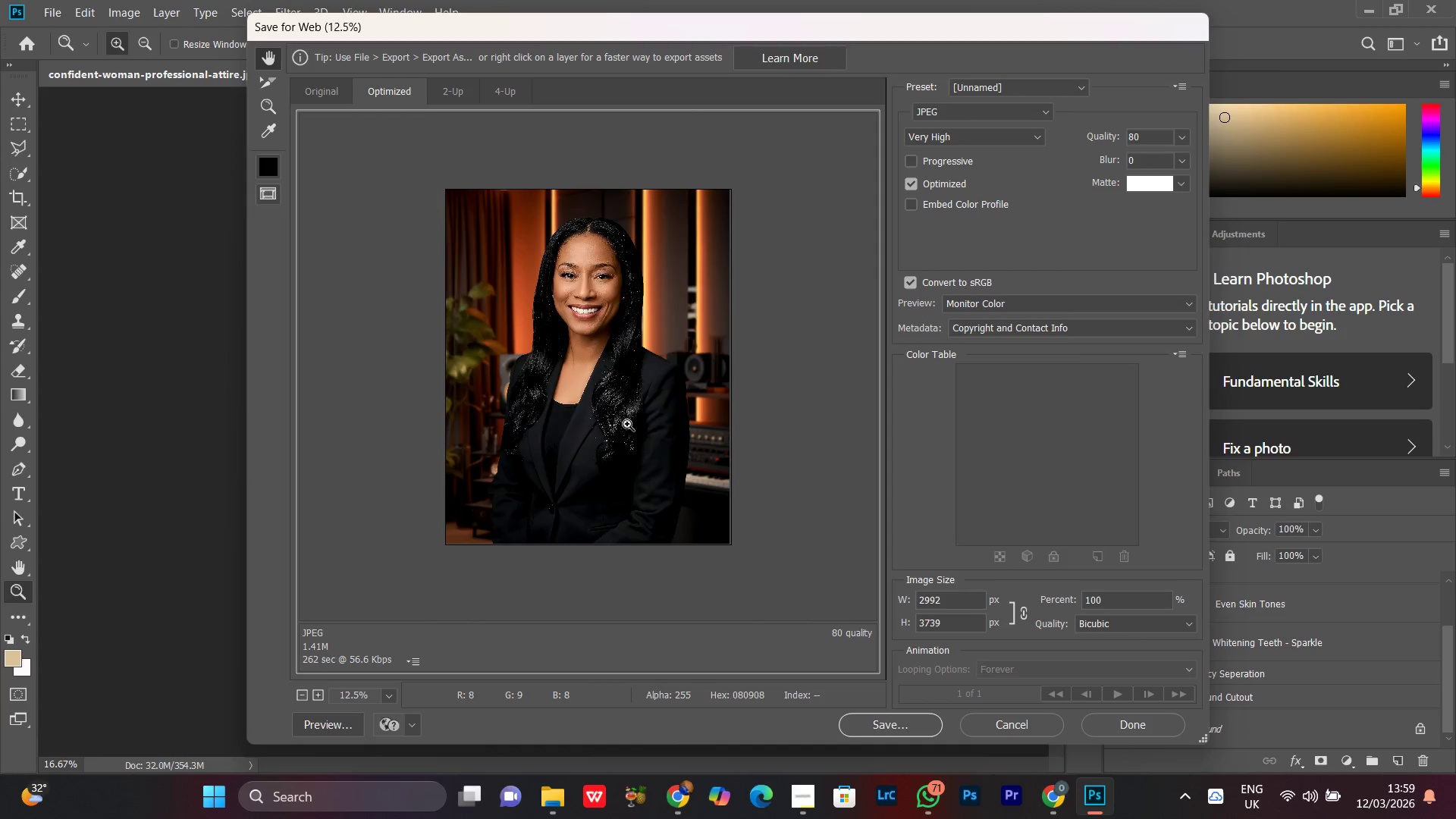 
key(Control+Equal)
 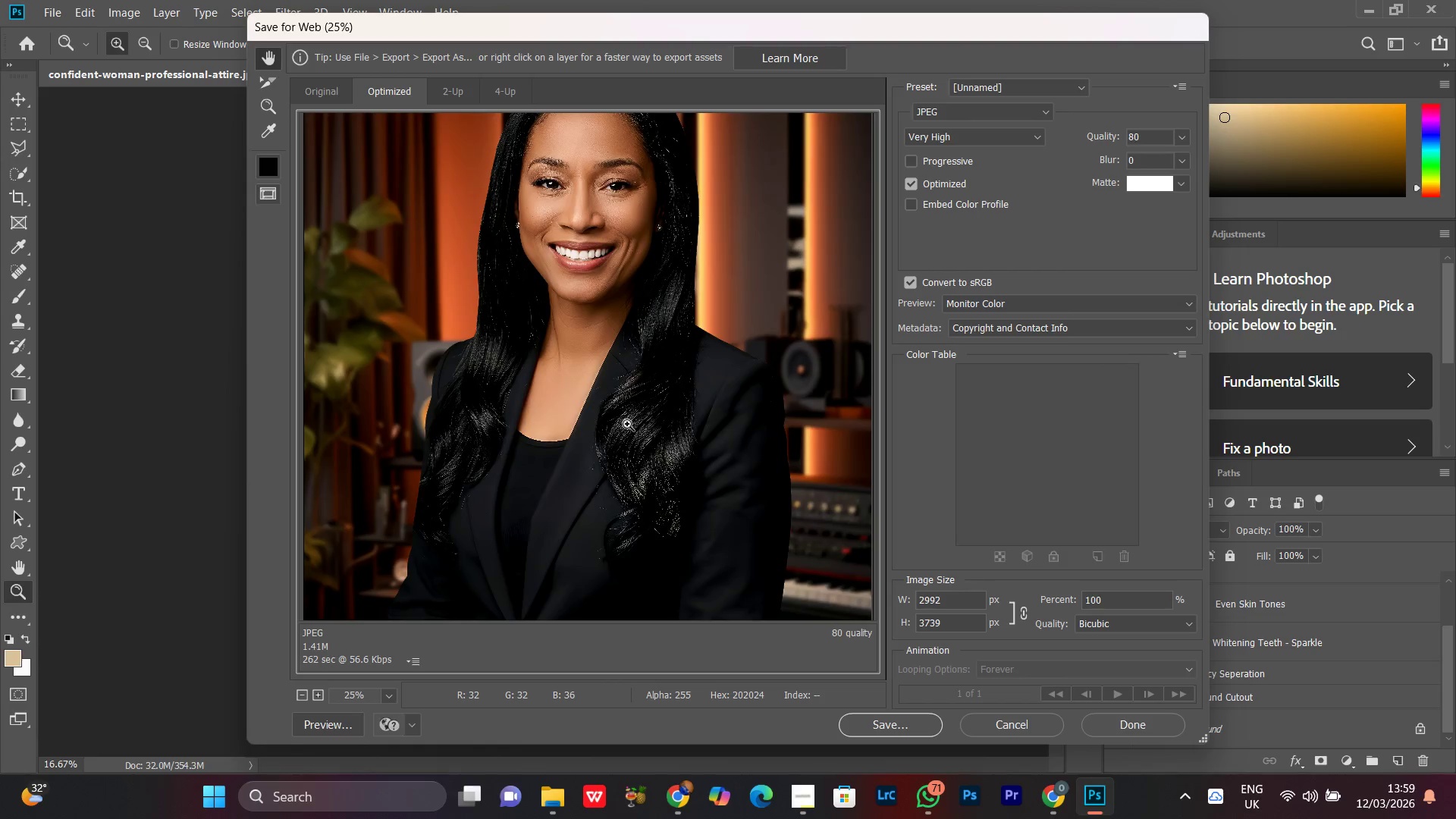 
key(Control+Equal)
 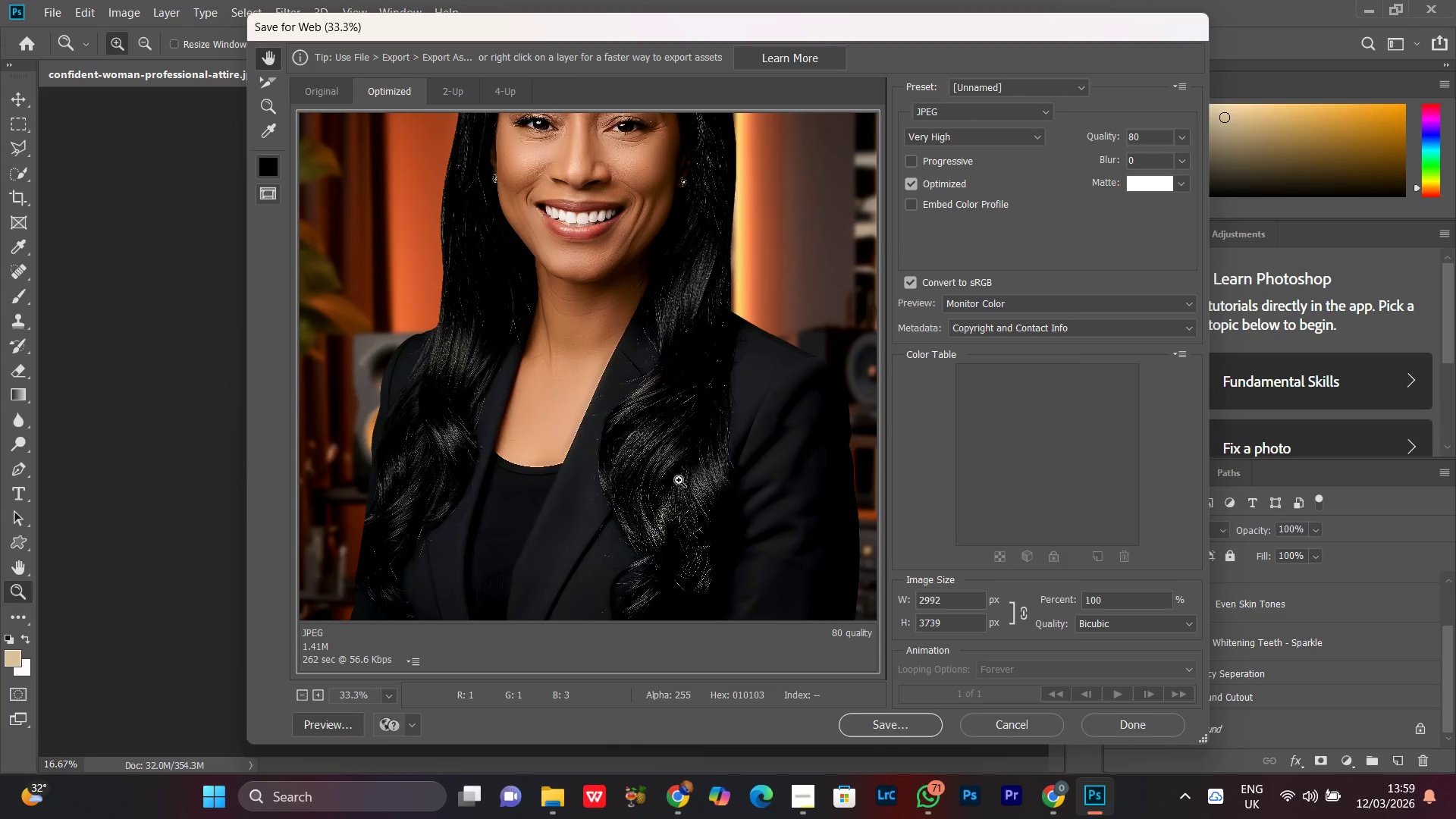 
key(Control+Minus)
 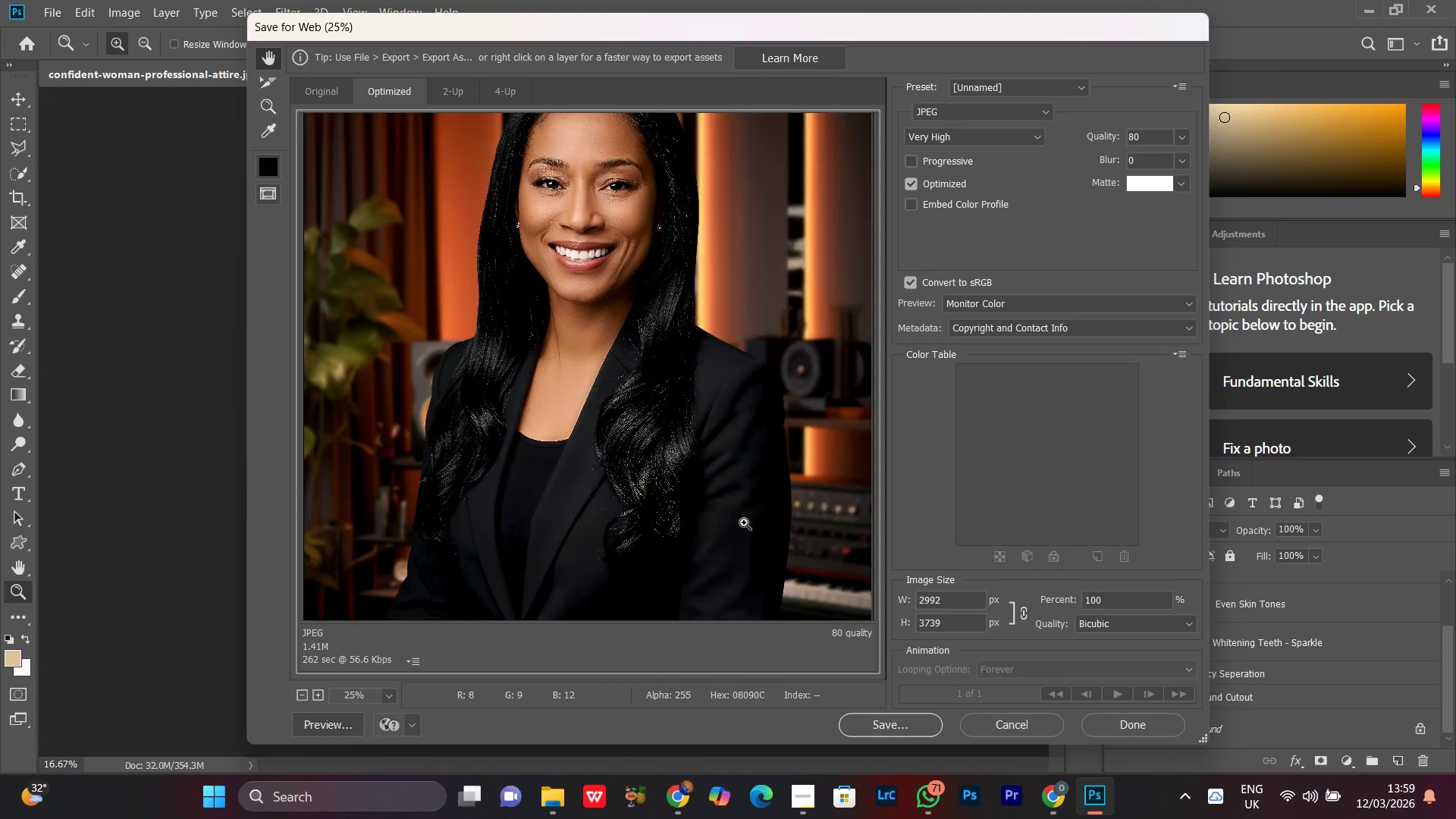 
key(Control+Minus)
 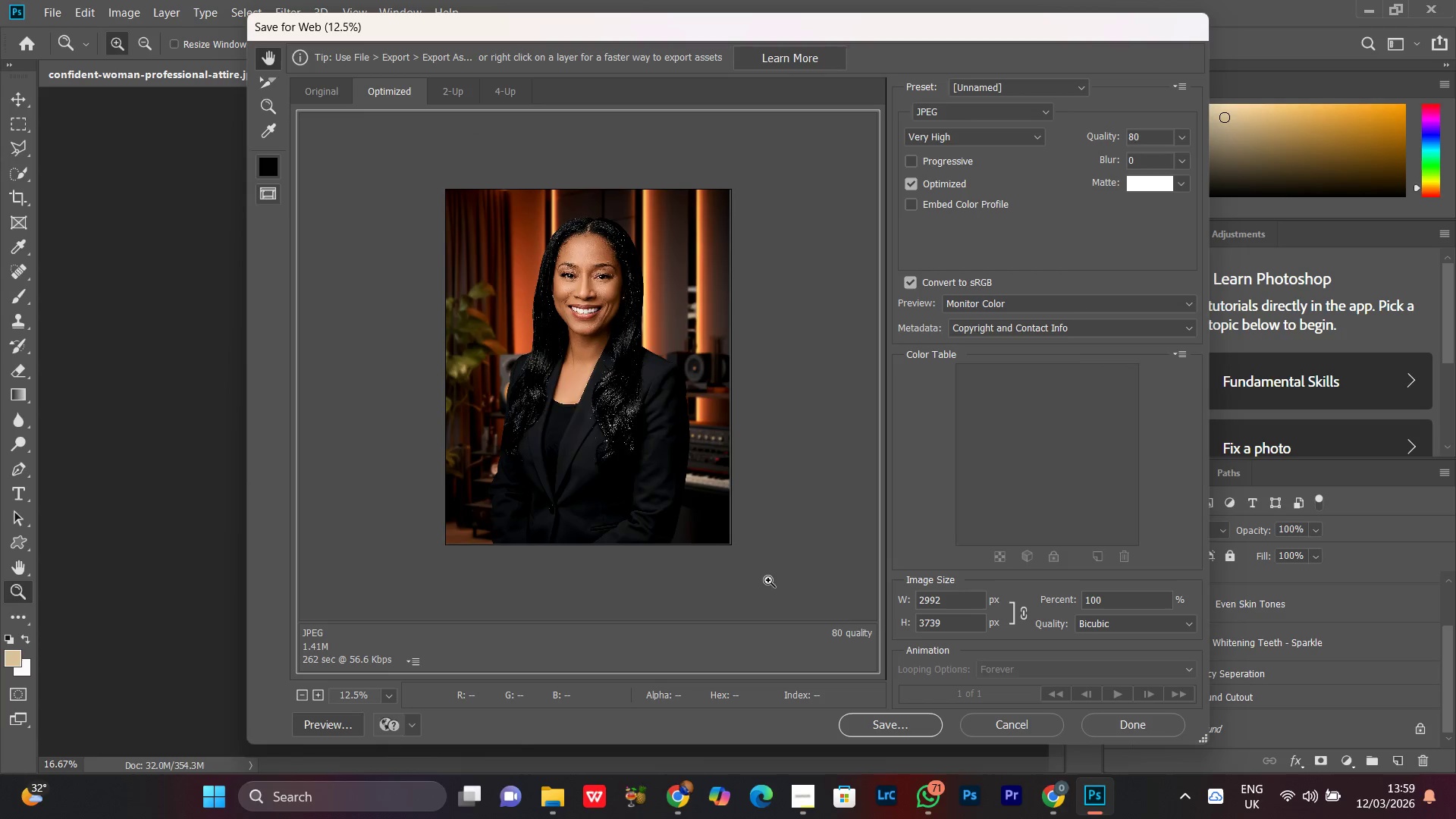 
key(Control+Minus)
 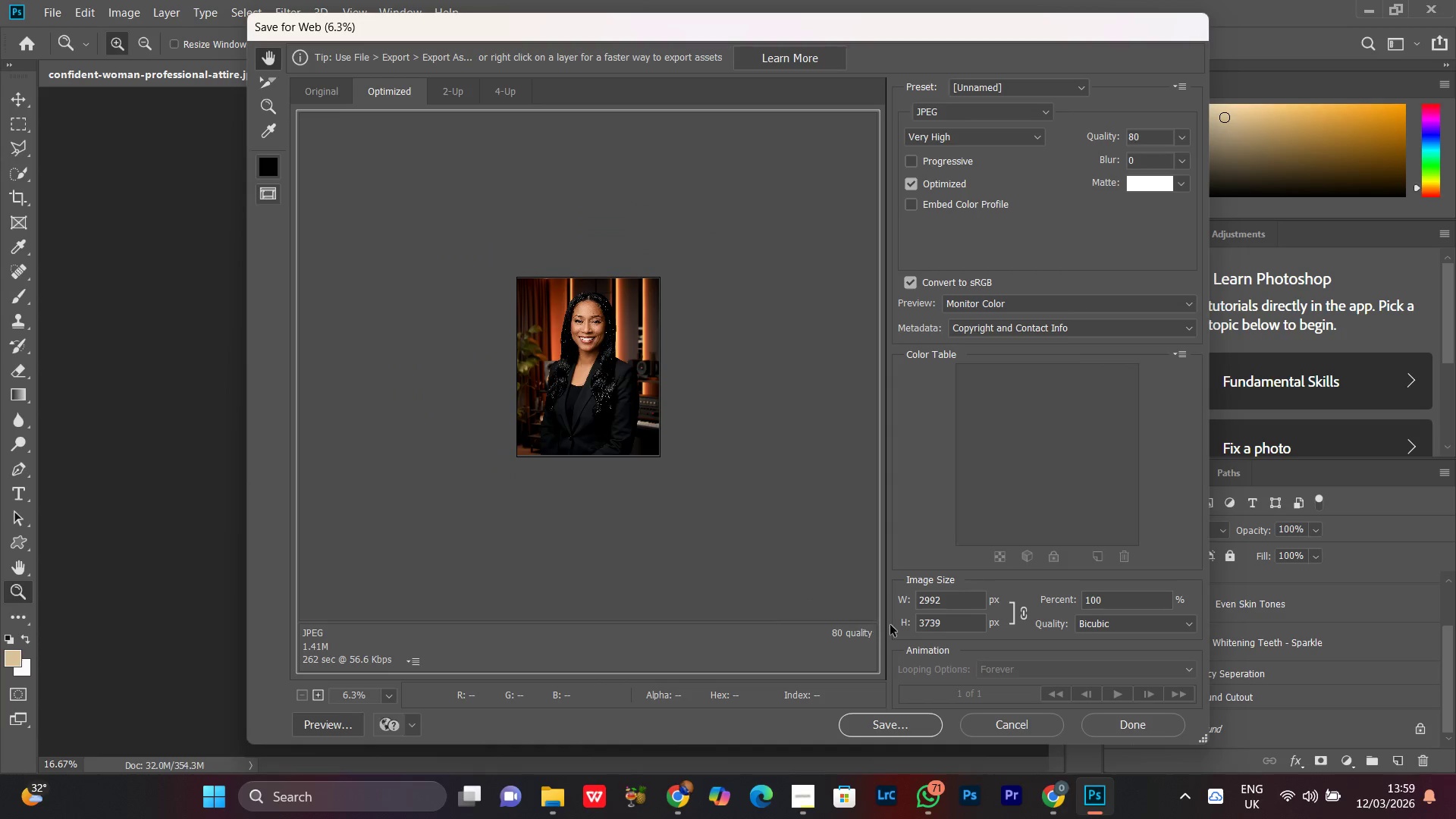 
key(Control+Equal)
 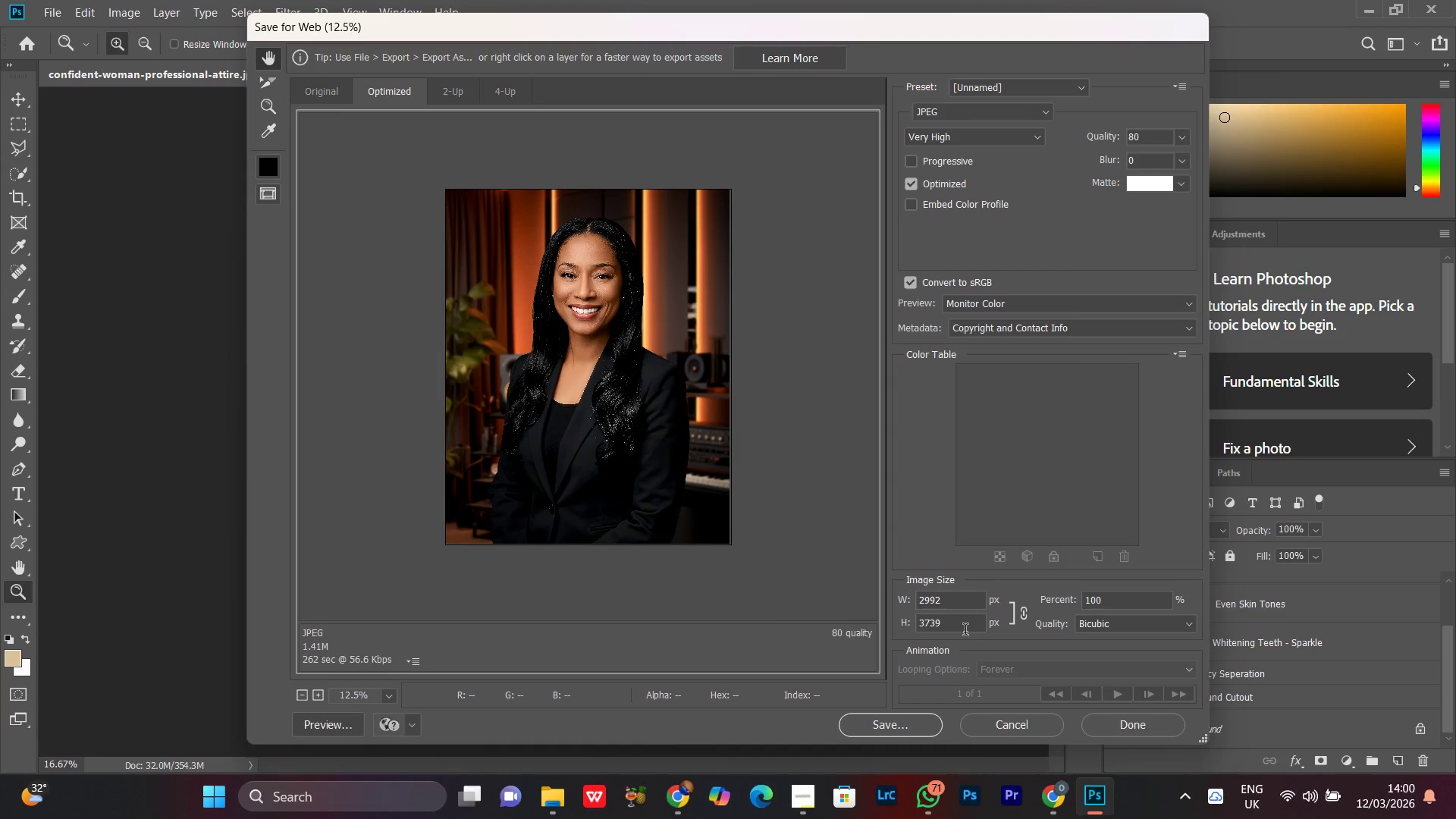 
left_click([965, 629])
 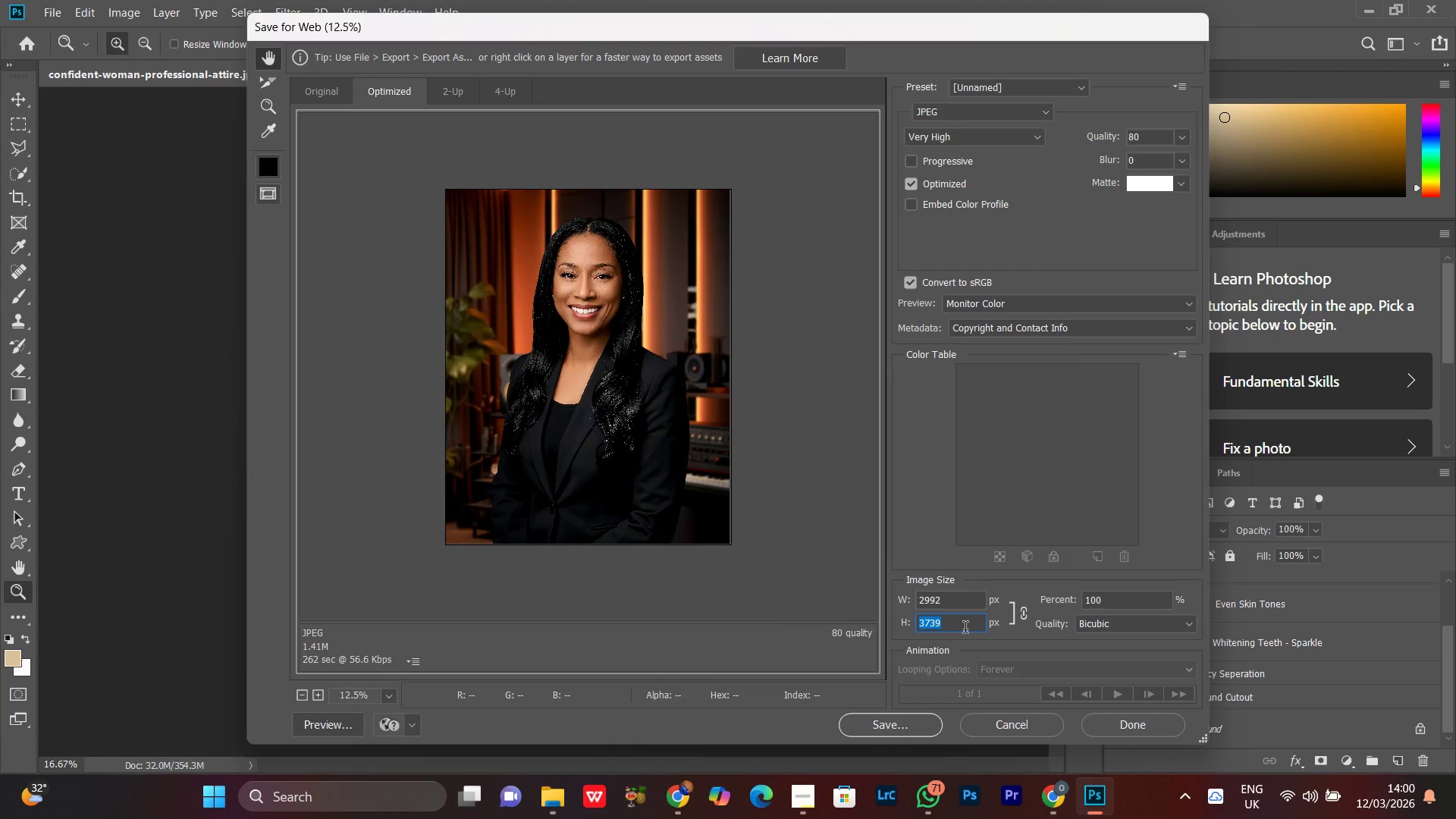 
type(3000)
 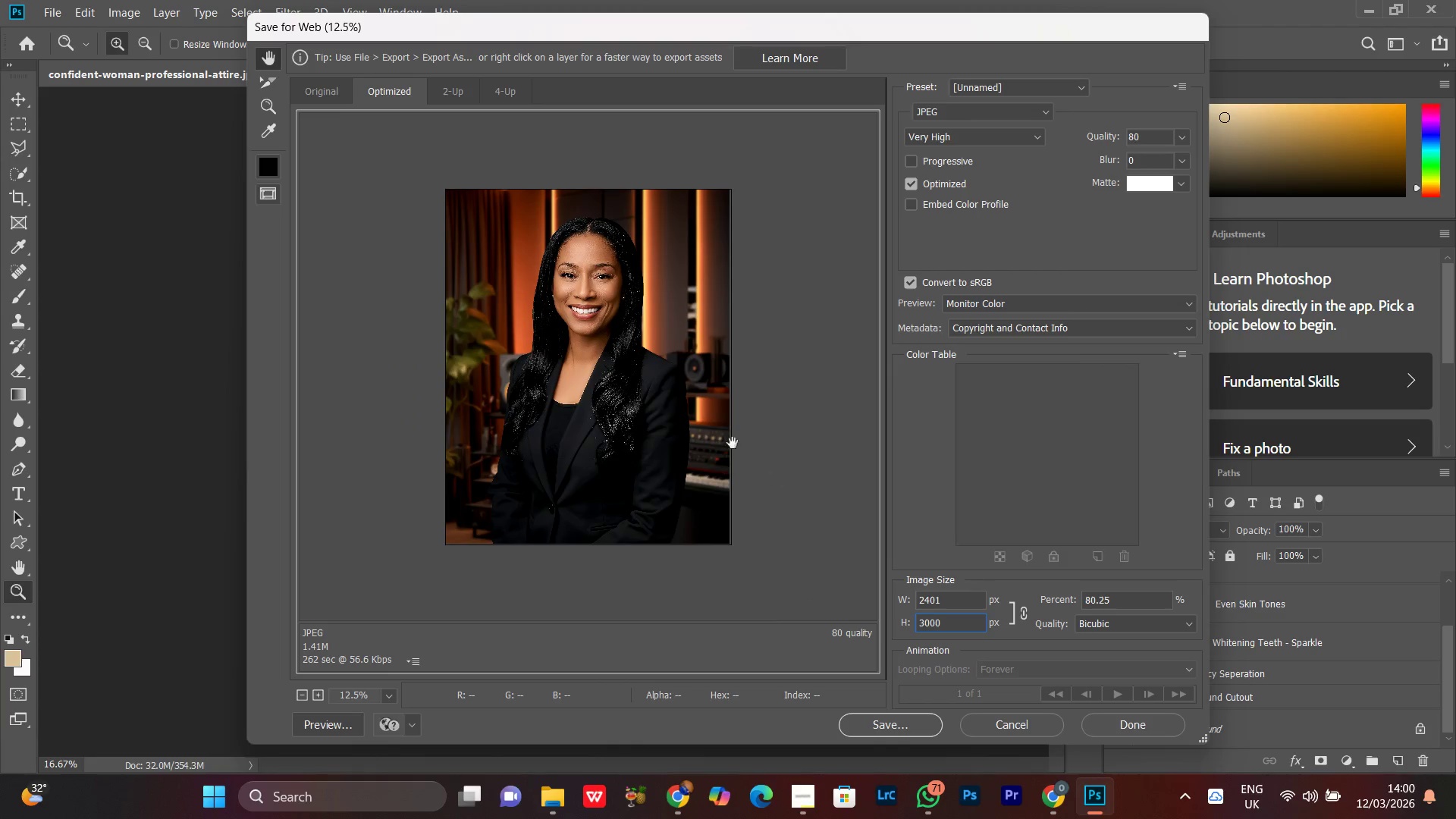 
left_click([651, 394])
 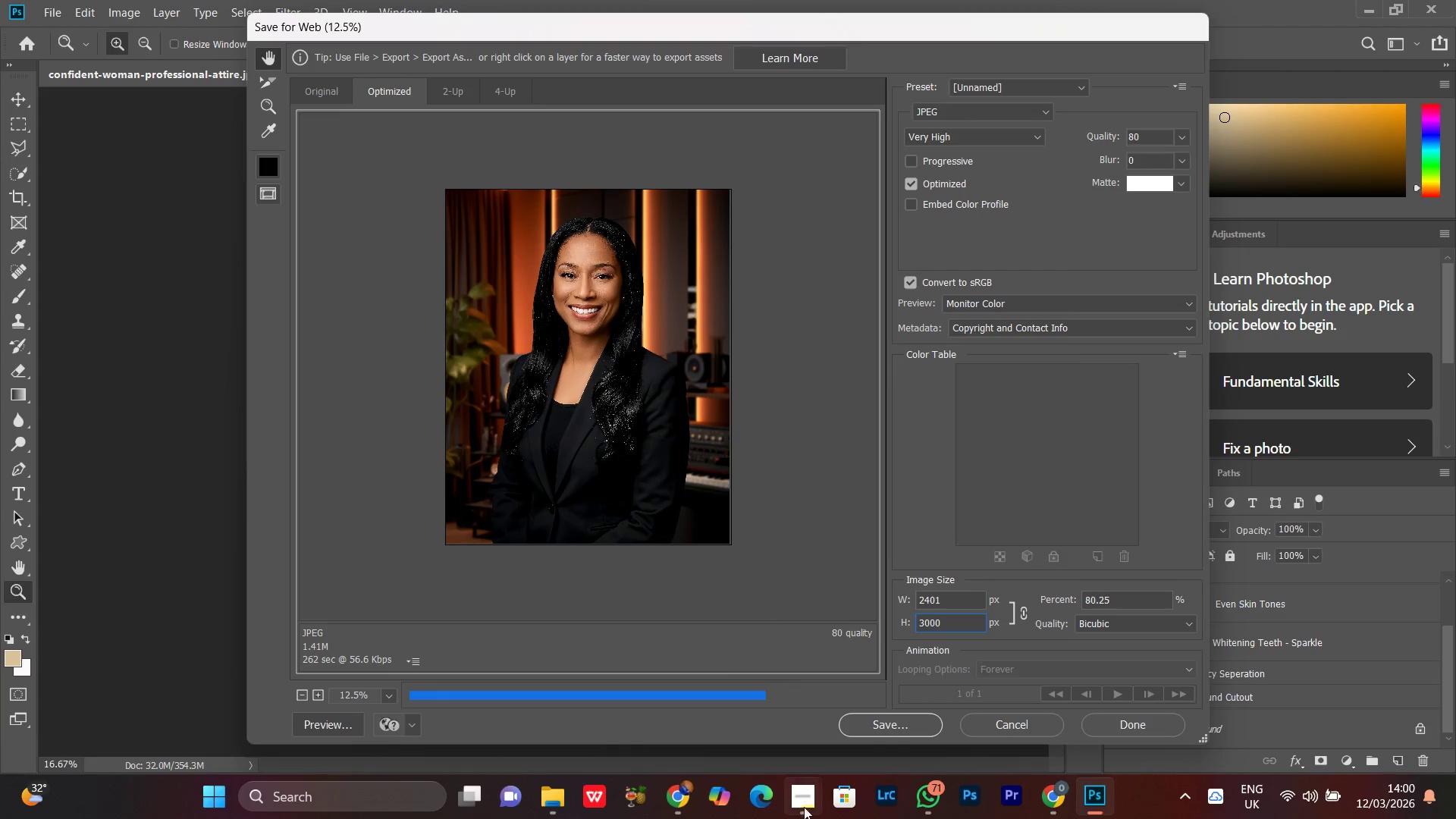 
left_click([804, 811])